 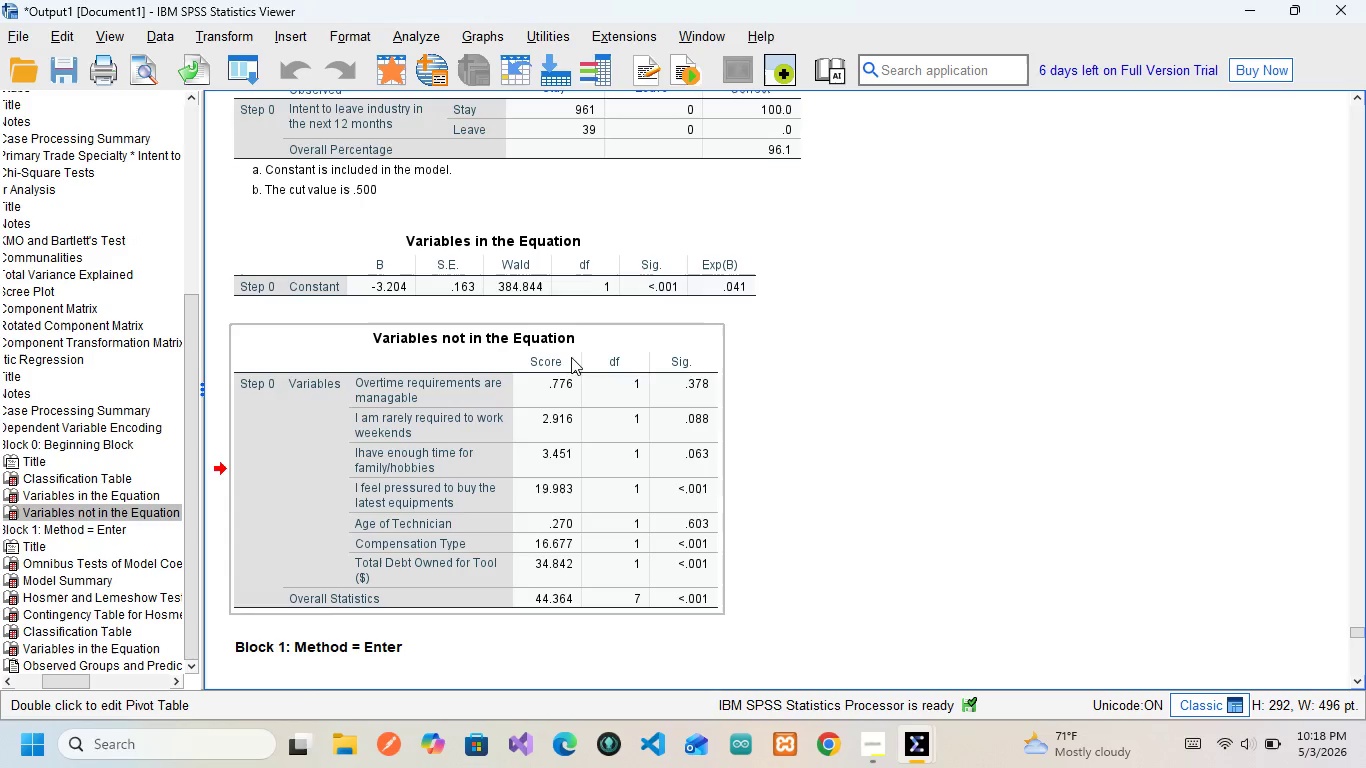 
left_click([321, 395])
 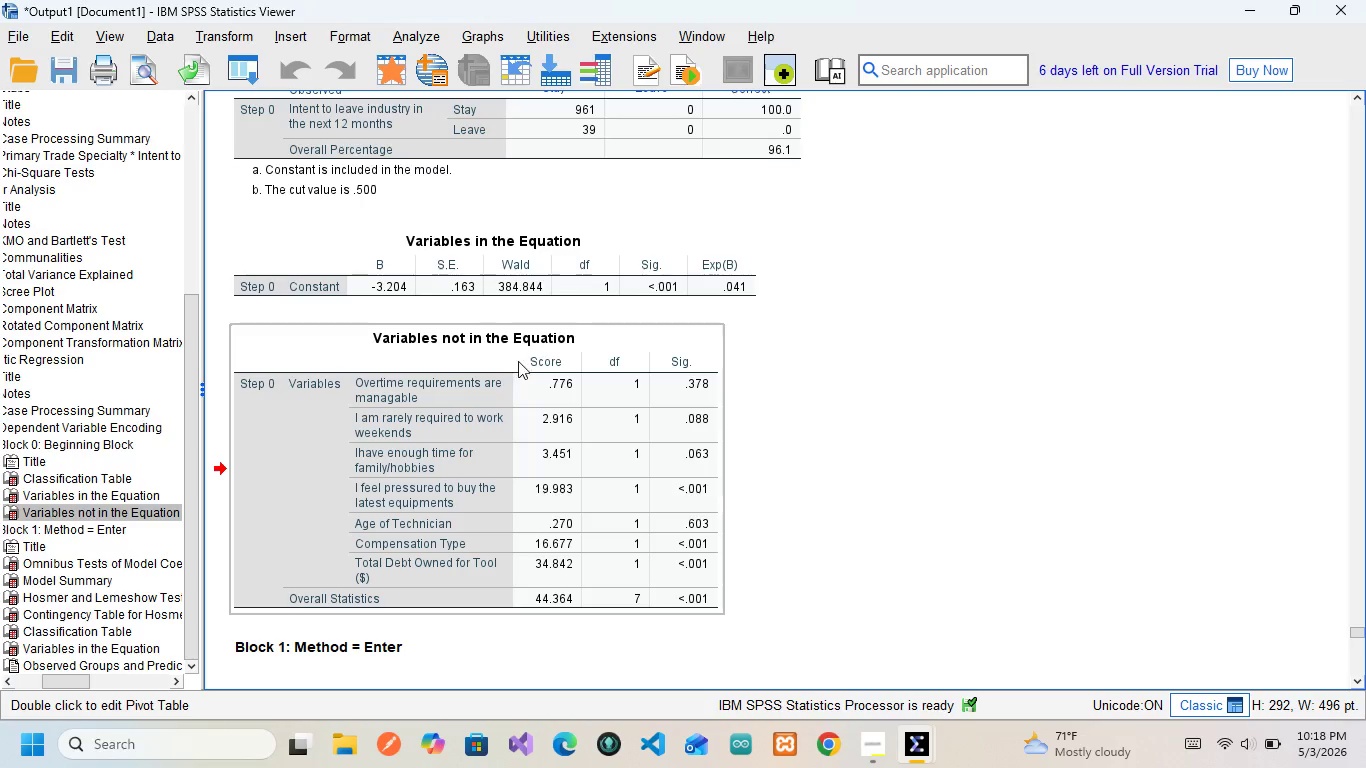 
wait(13.25)
 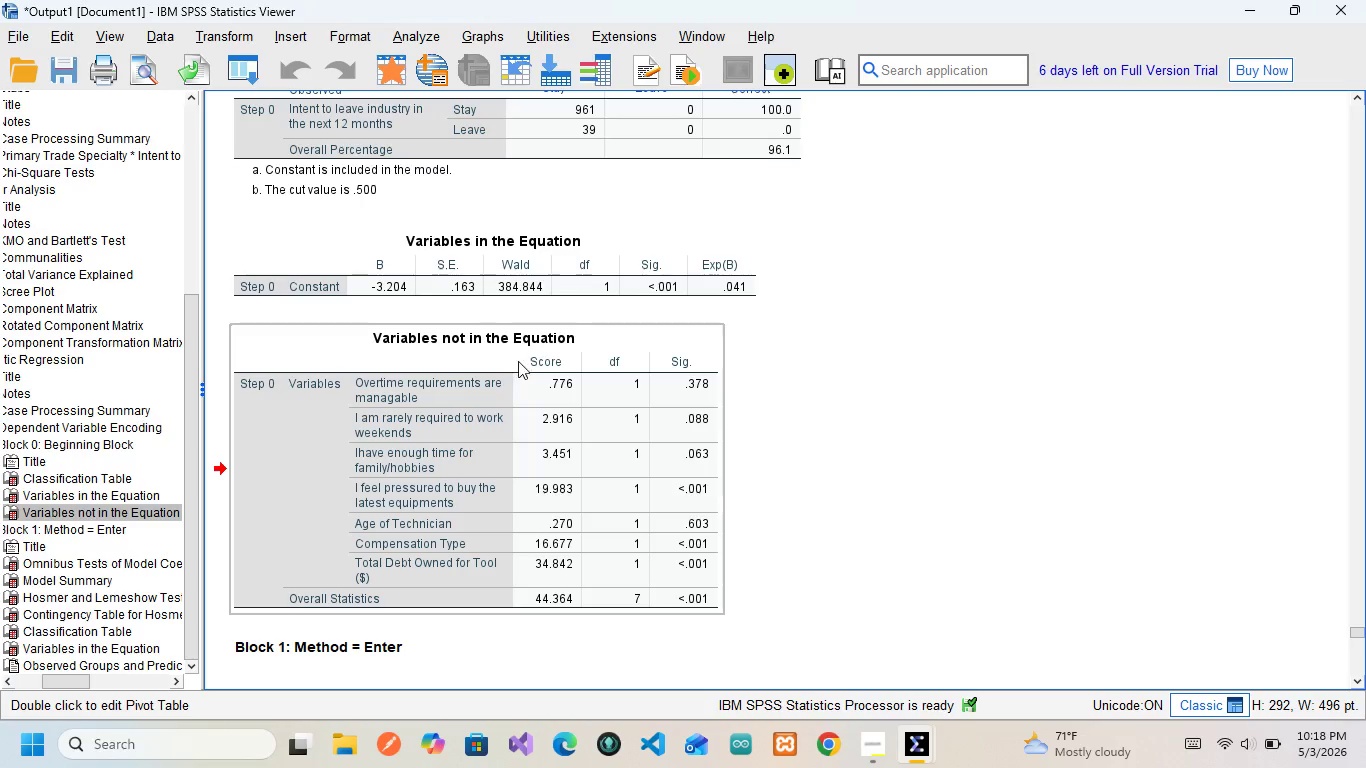 
scroll: coordinate [633, 510], scroll_direction: down, amount: 4.0
 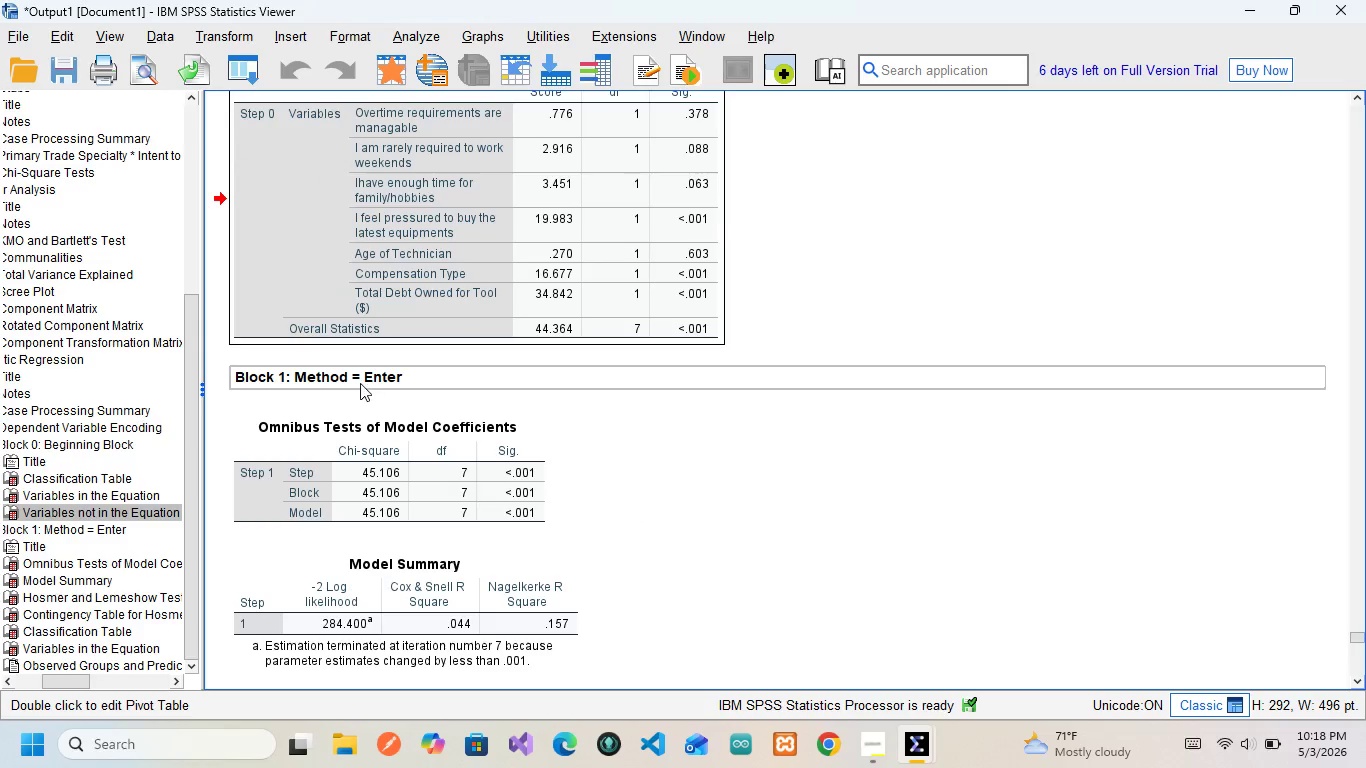 
left_click([355, 378])
 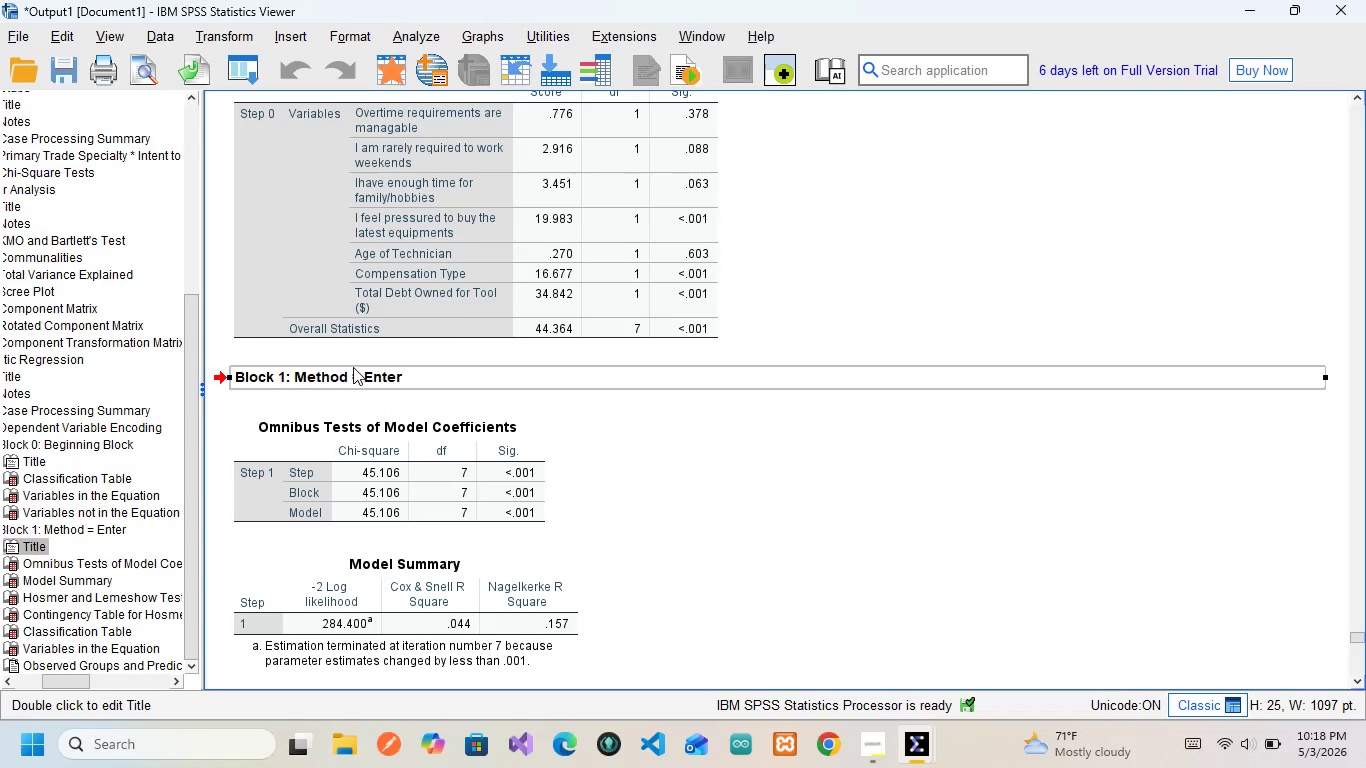 
wait(14.25)
 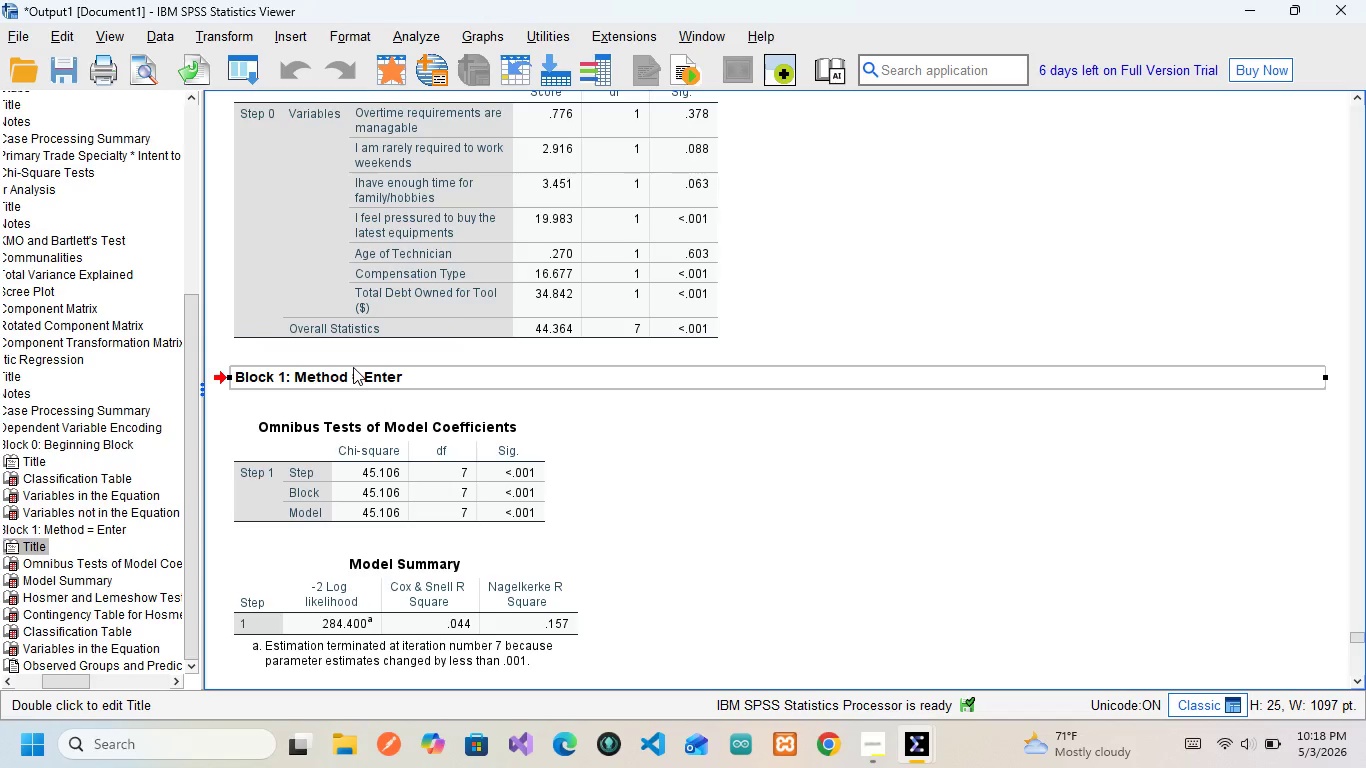 
left_click([301, 422])
 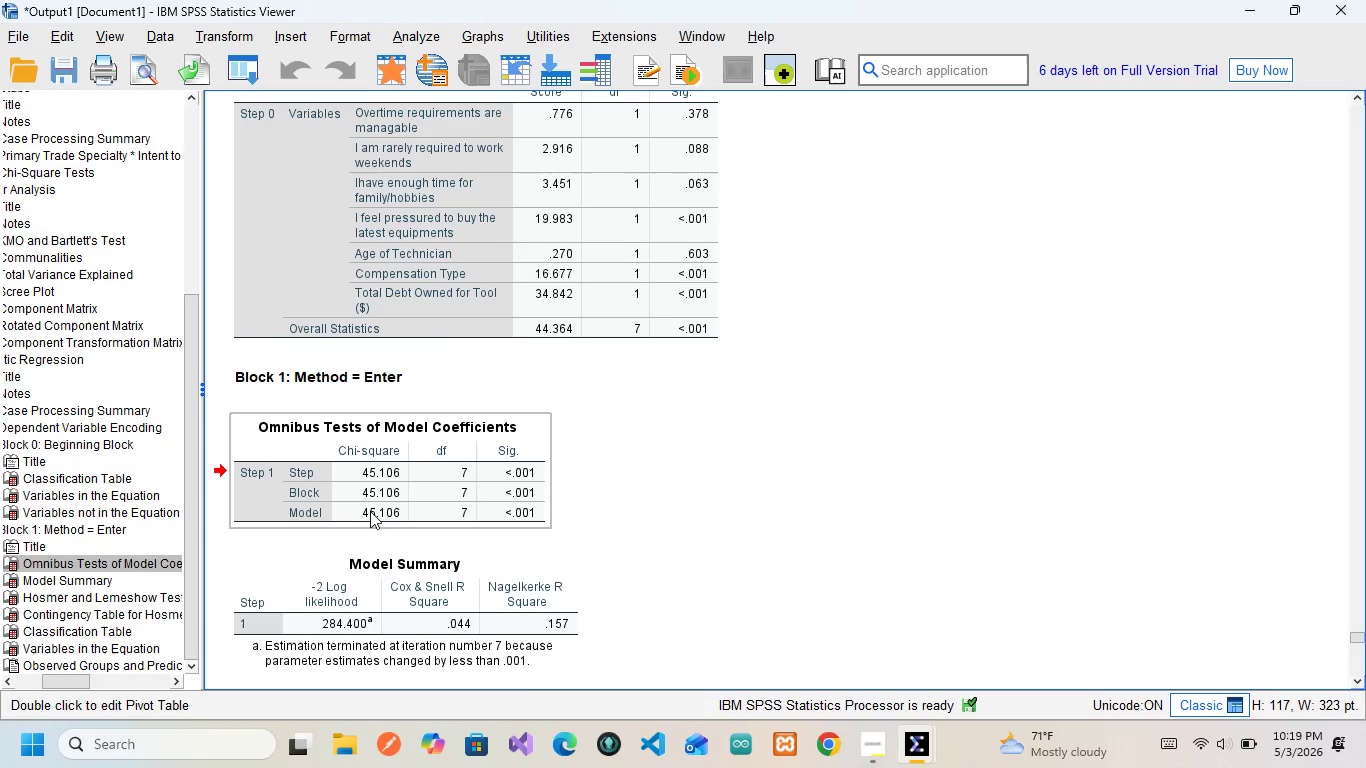 
wait(12.88)
 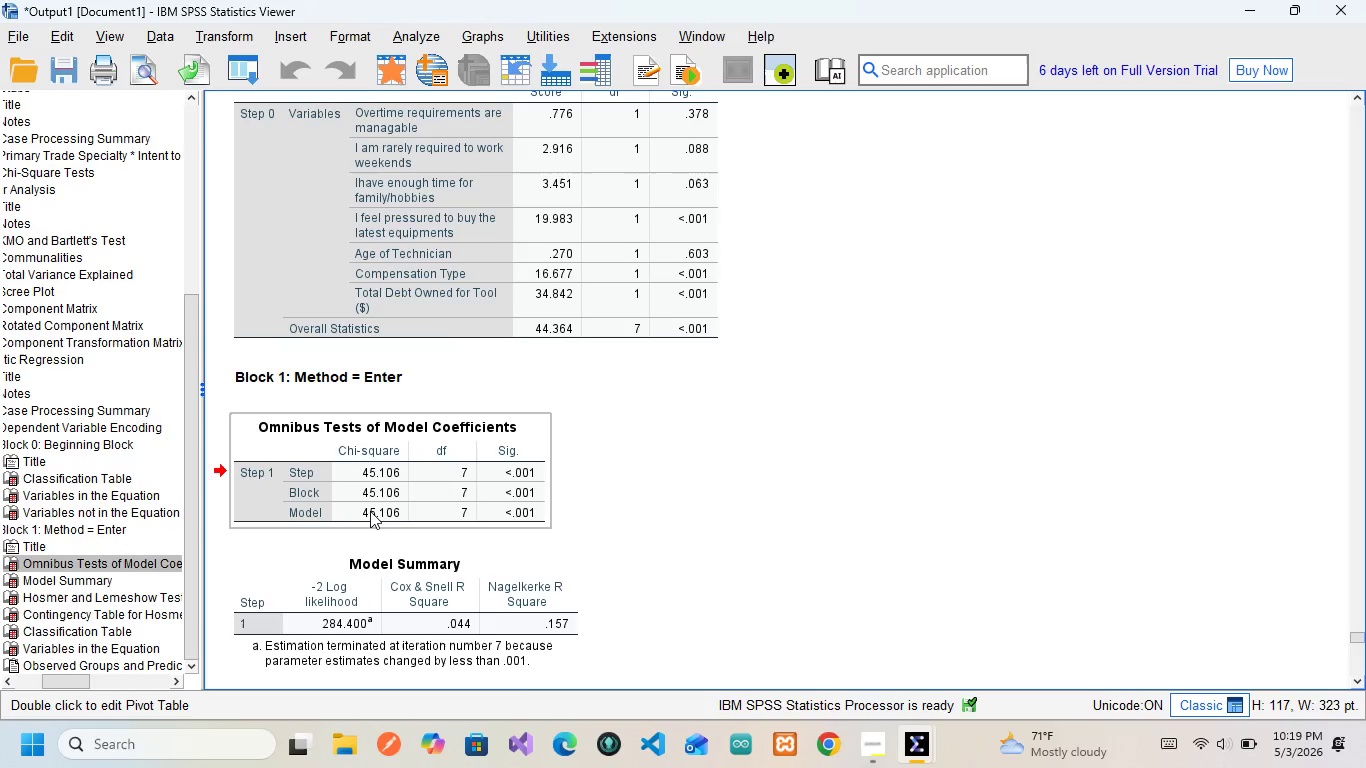 
left_click([433, 453])
 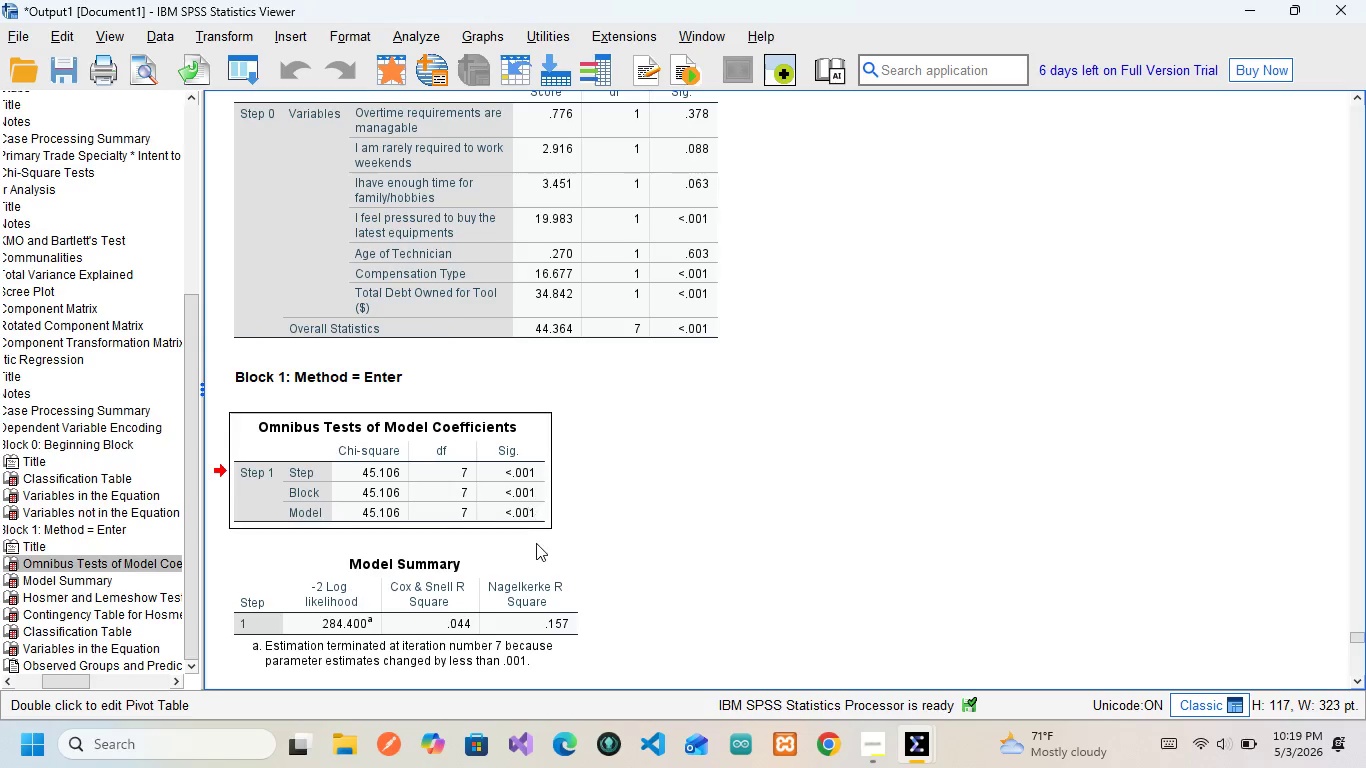 
left_click([361, 552])
 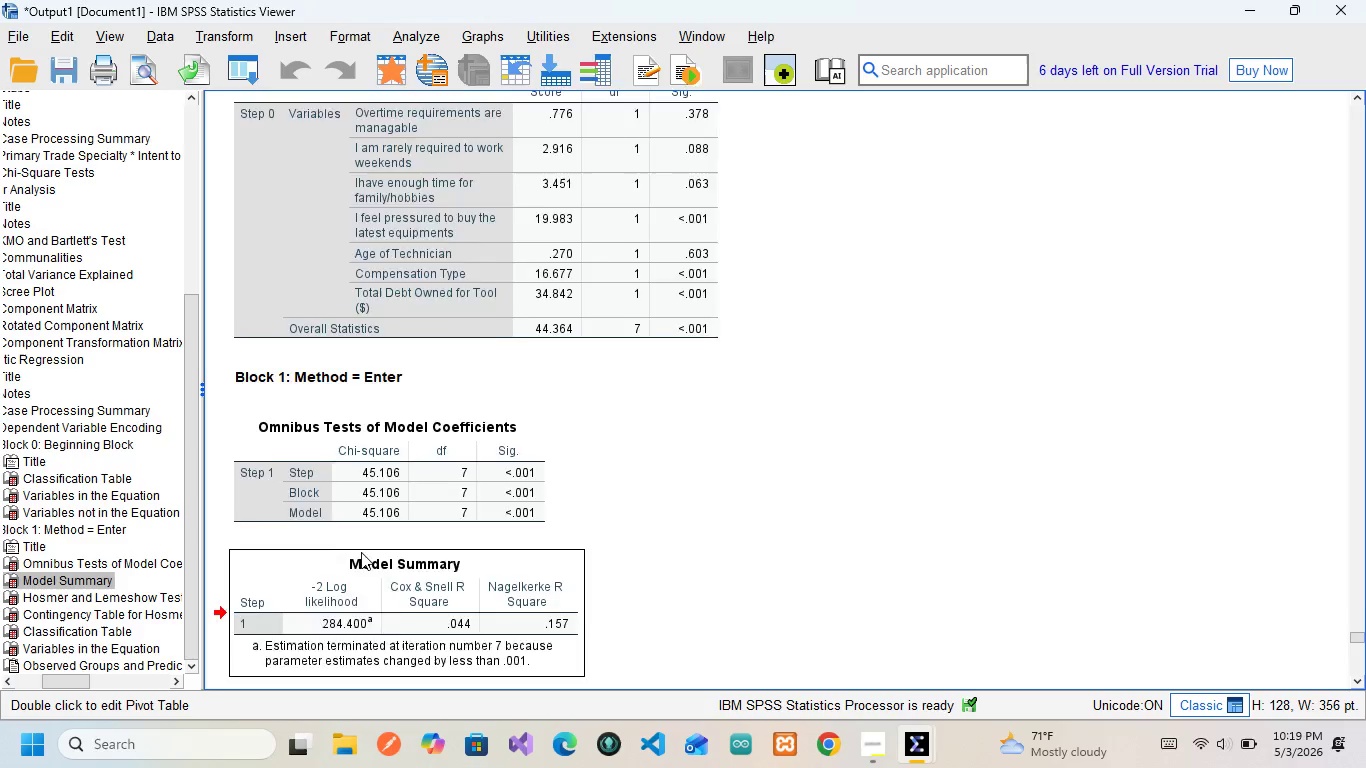 
scroll: coordinate [361, 552], scroll_direction: down, amount: 2.0
 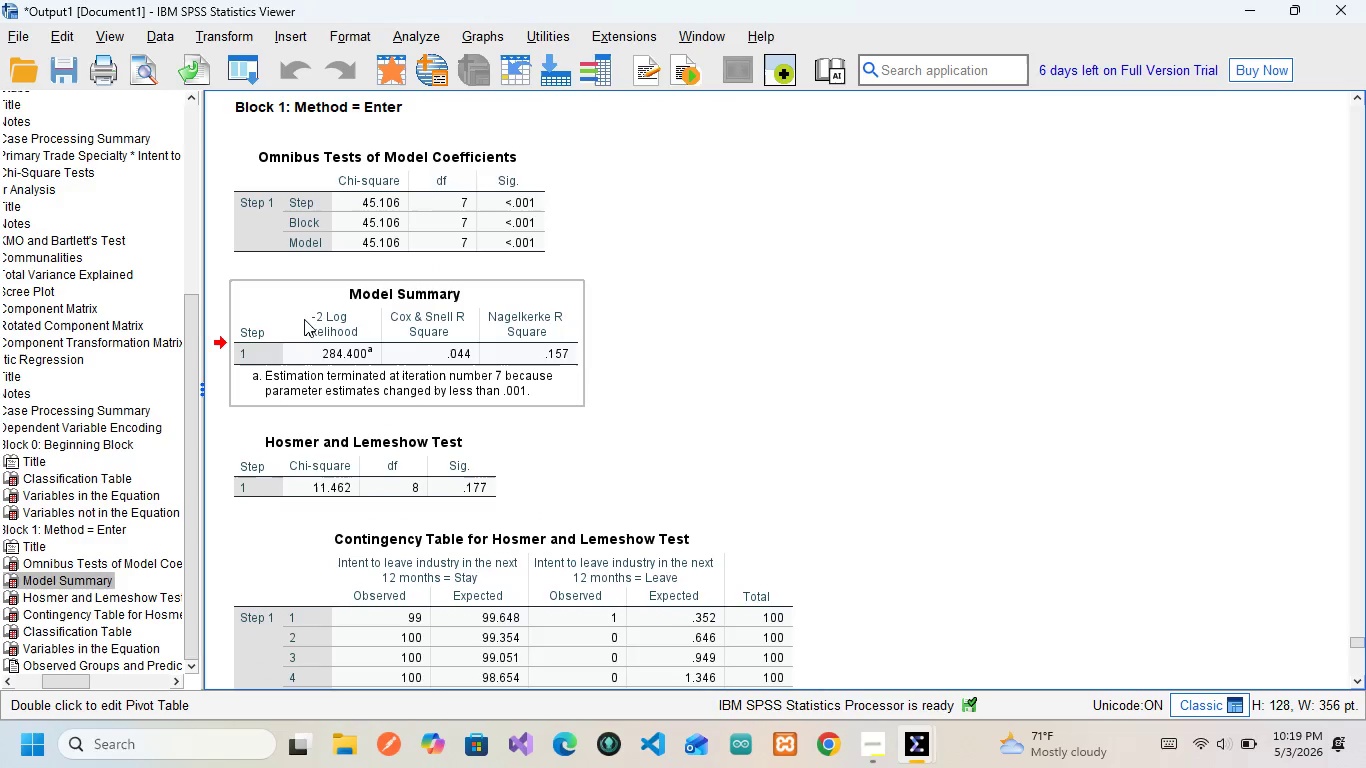 
wait(8.74)
 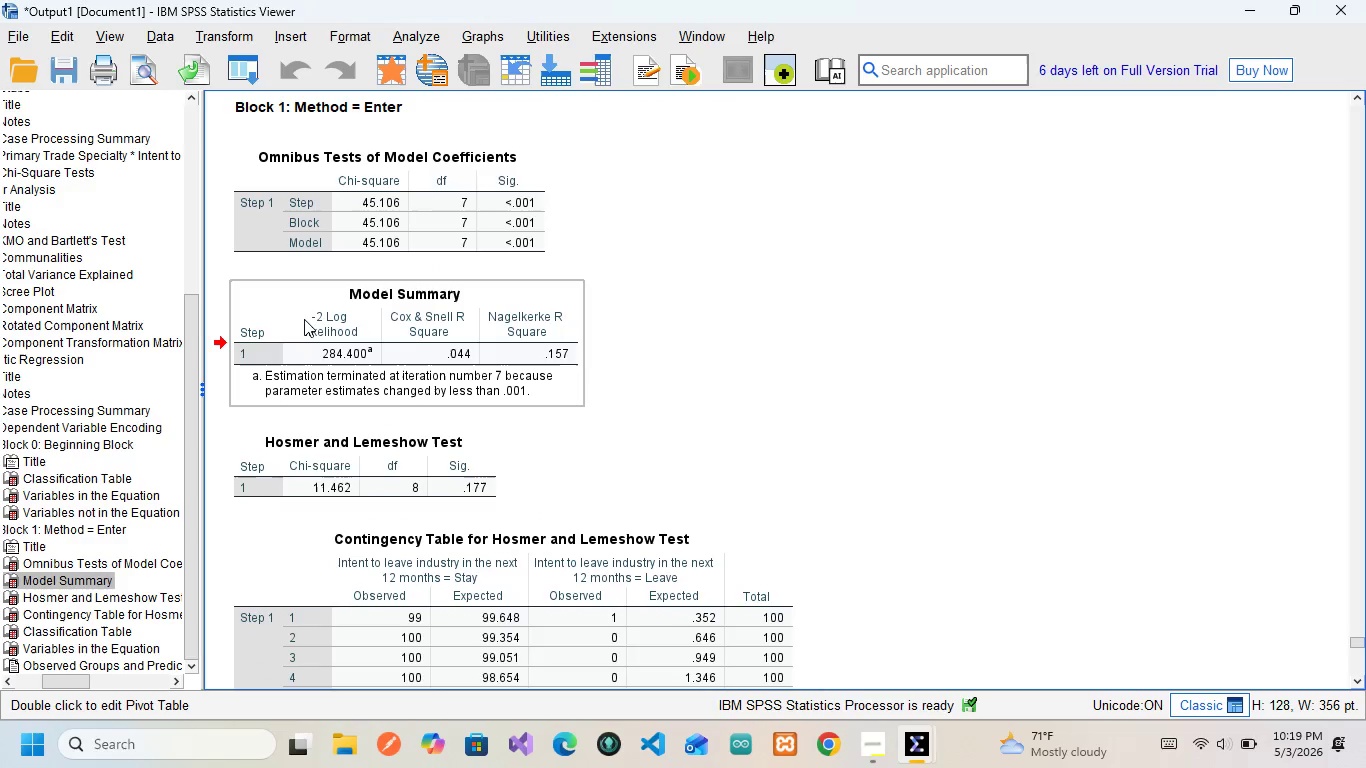 
left_click([323, 389])
 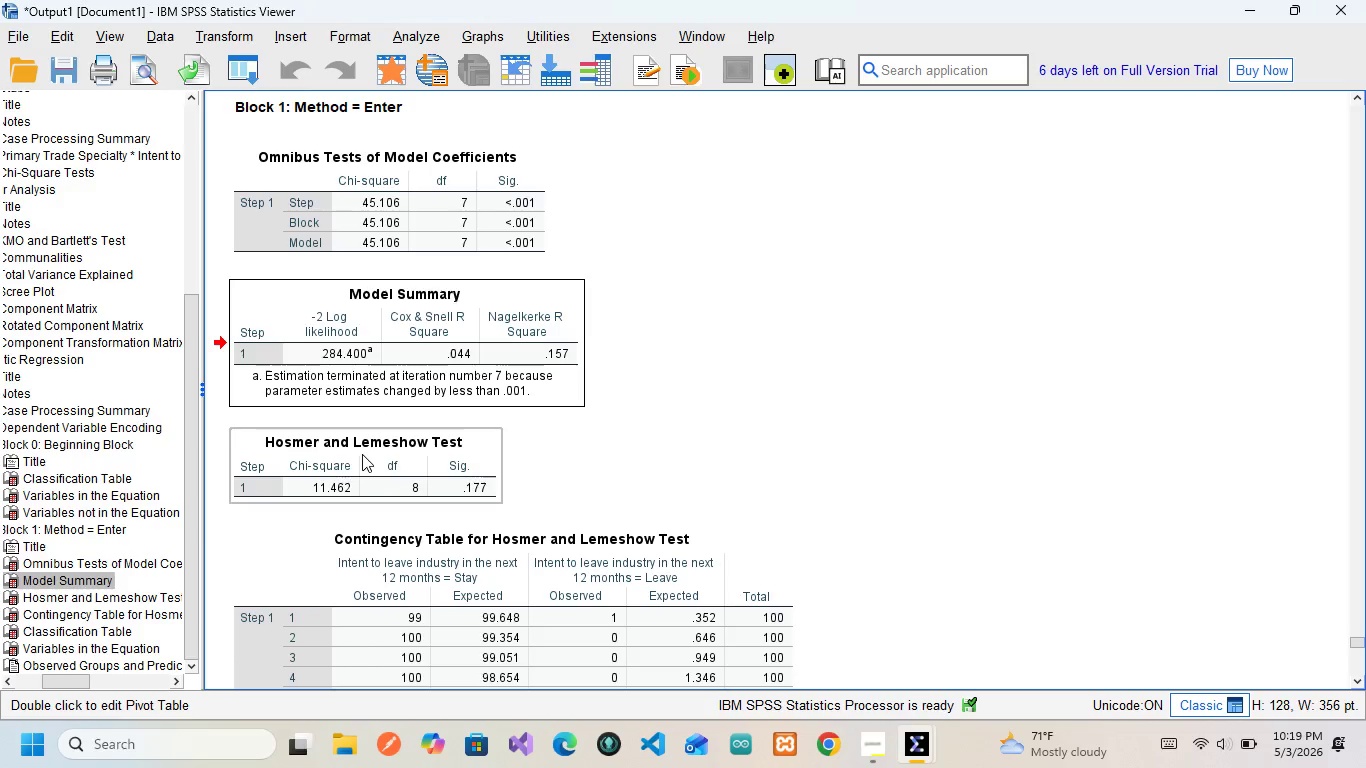 
left_click([363, 454])
 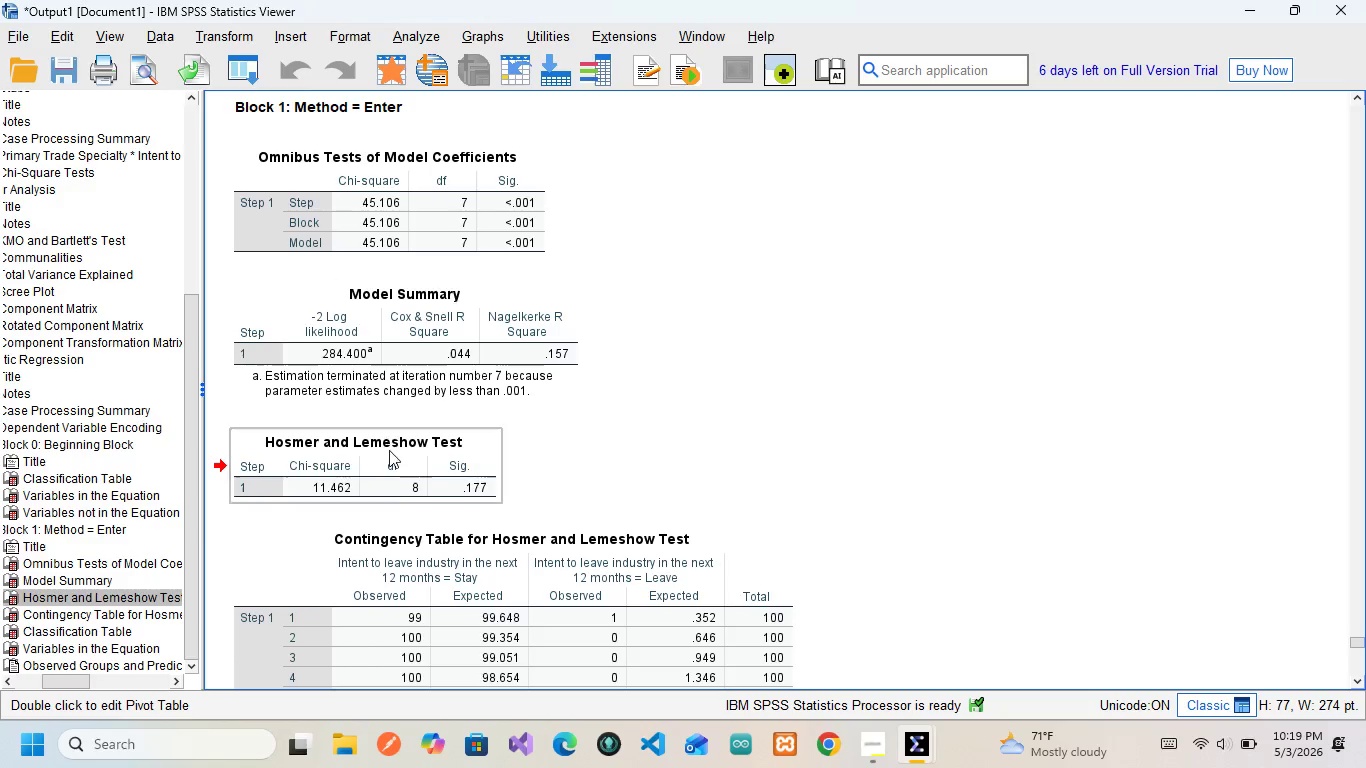 
wait(5.58)
 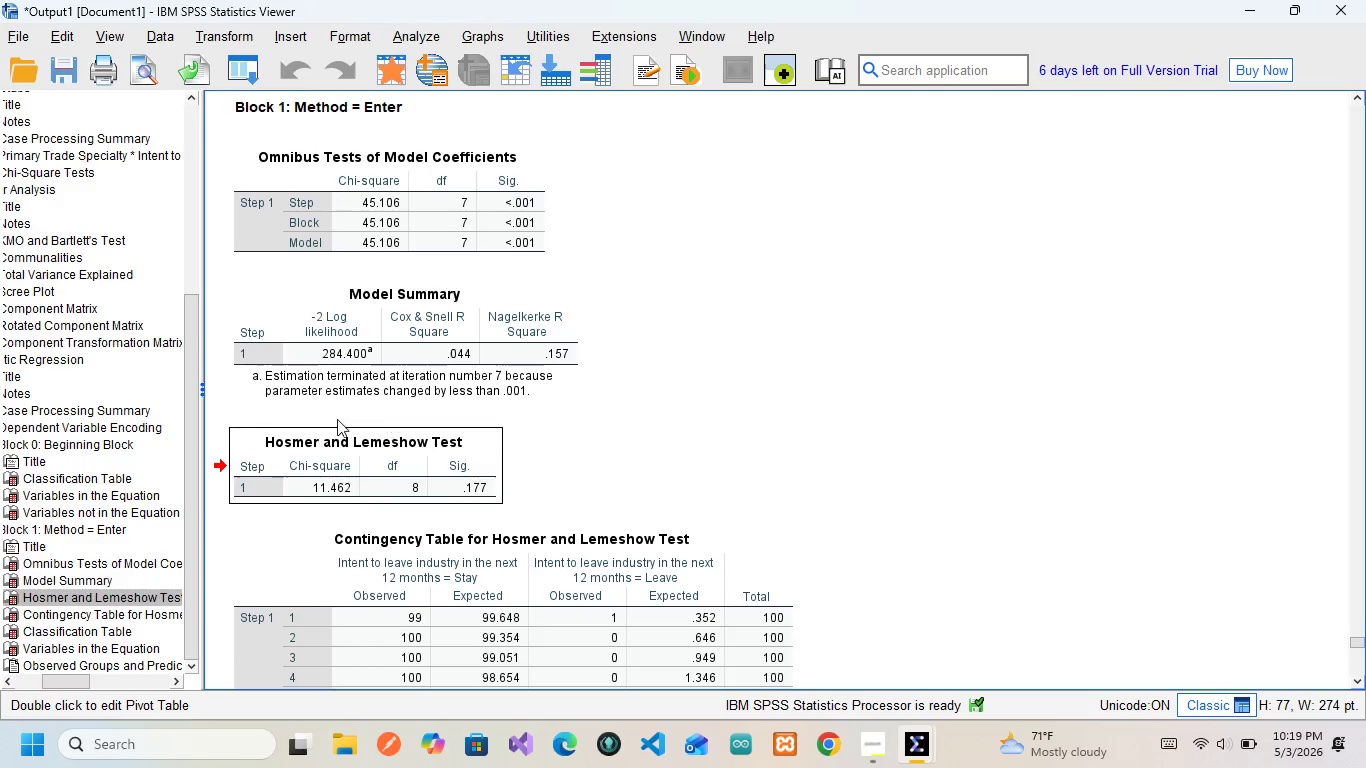 
scroll: coordinate [460, 463], scroll_direction: down, amount: 3.0
 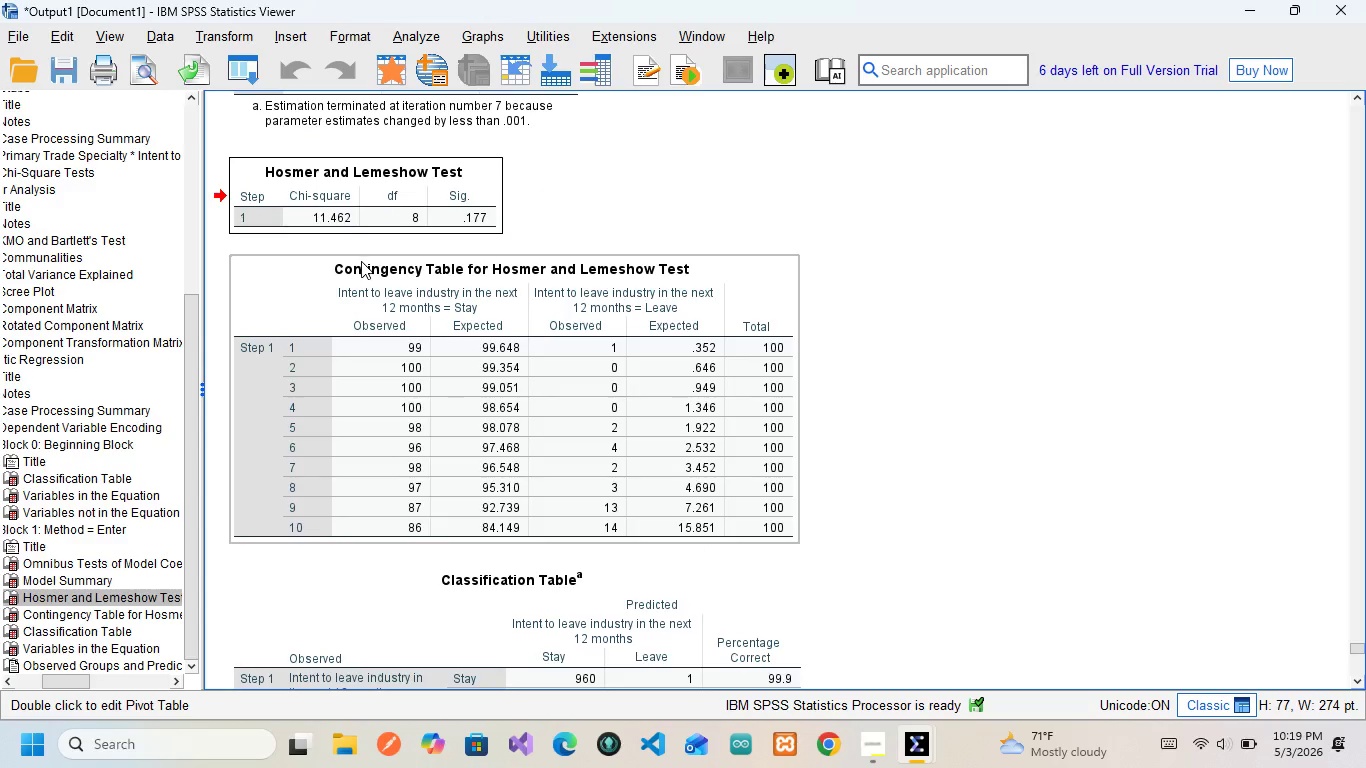 
left_click([362, 263])
 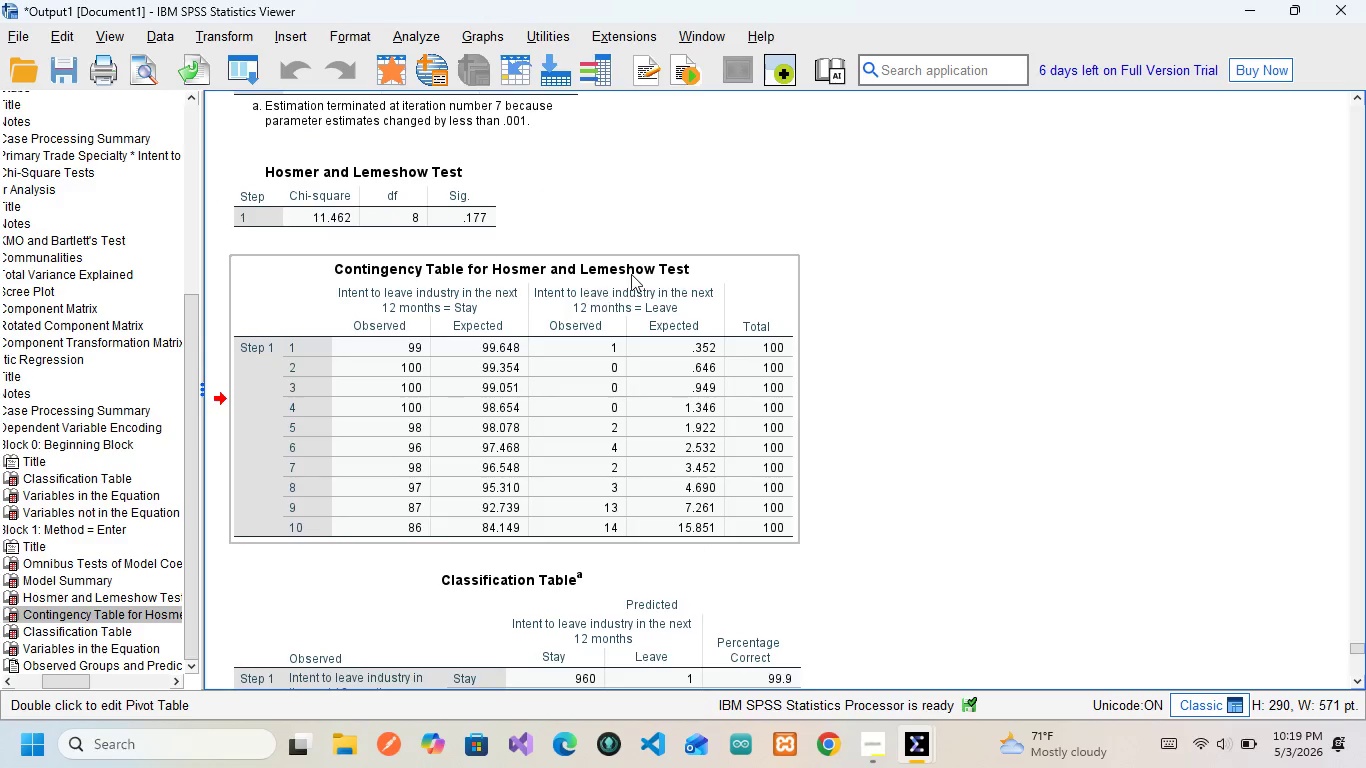 
wait(9.3)
 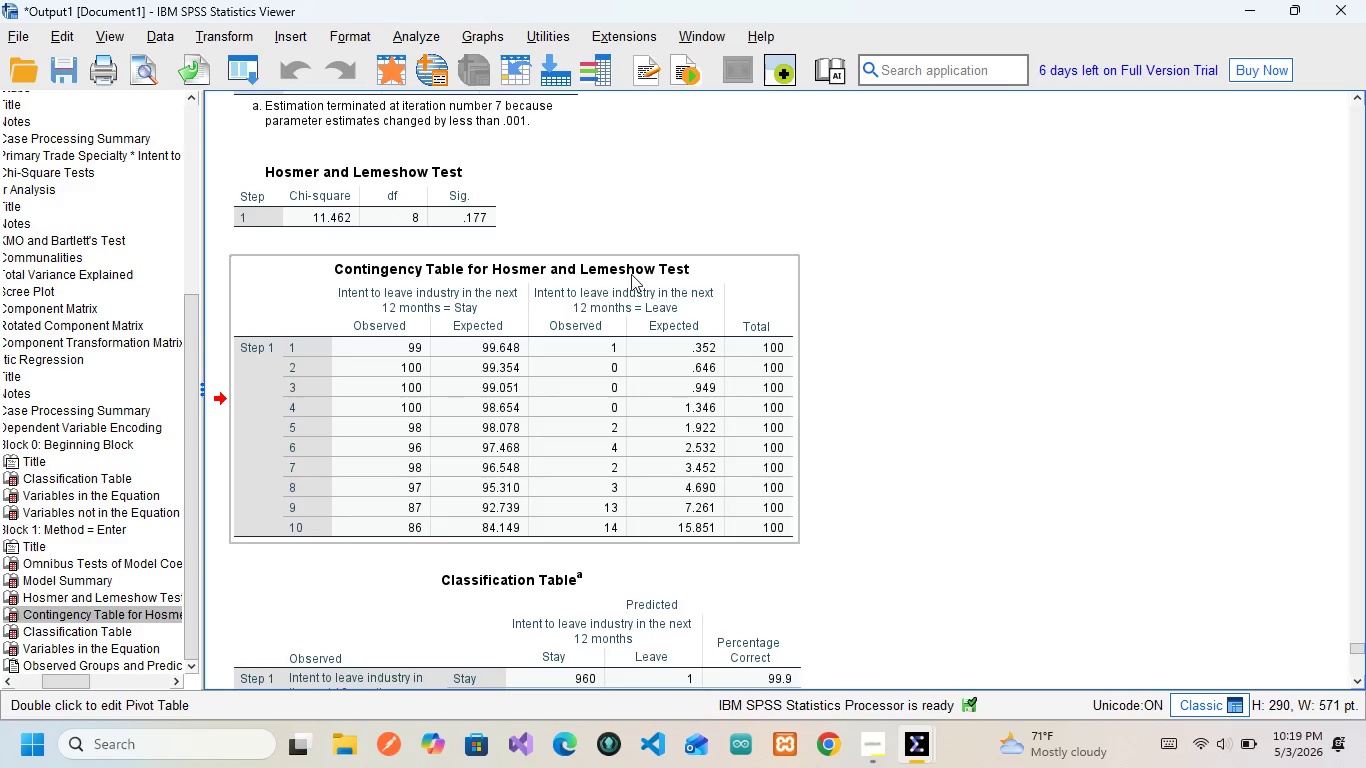 
left_click([497, 306])
 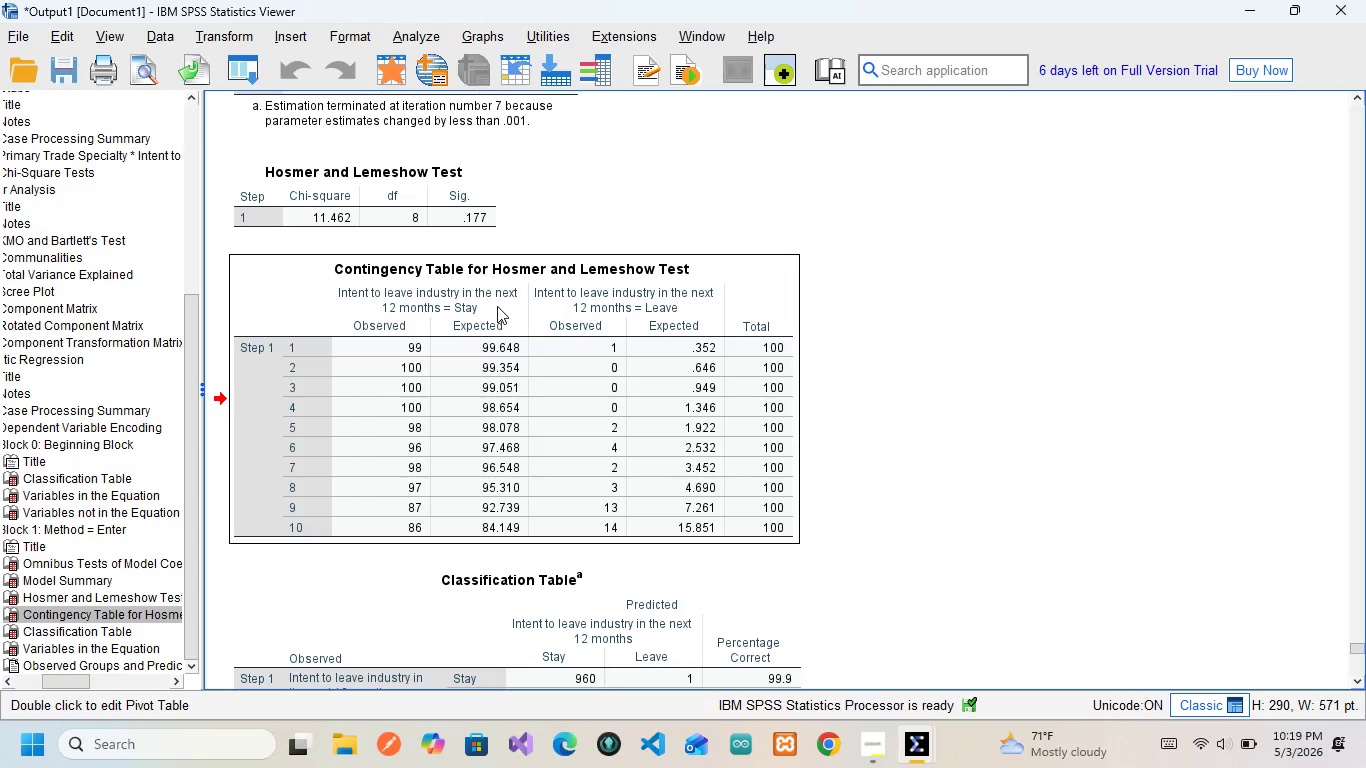 
wait(6.89)
 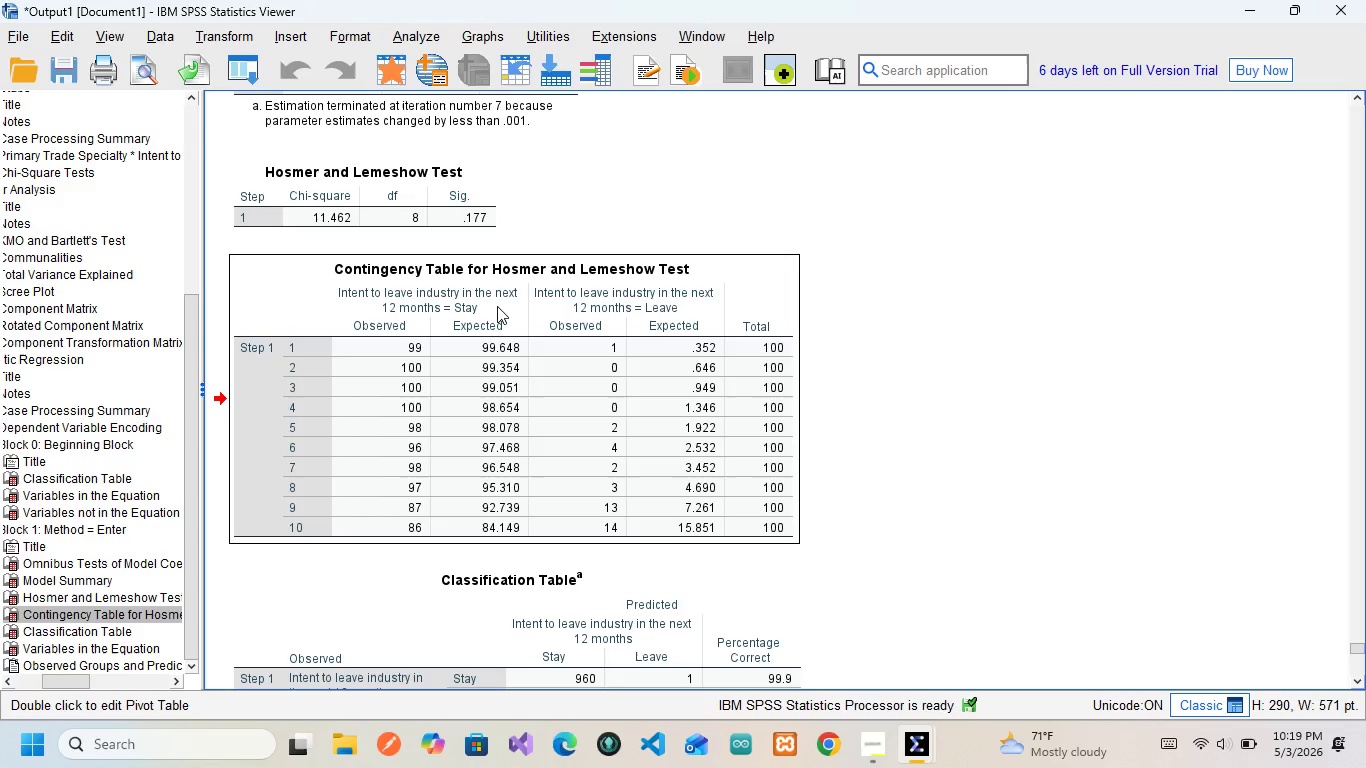 
left_click([497, 306])
 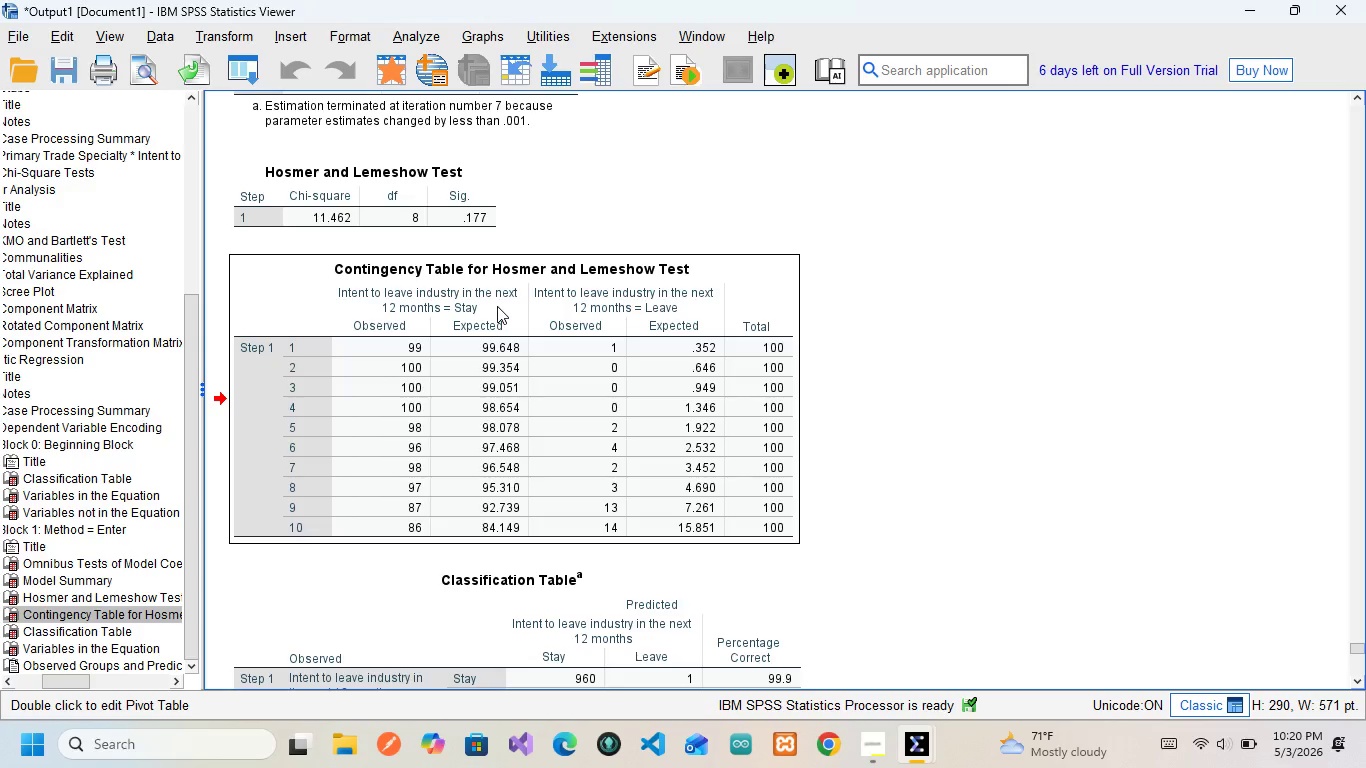 
wait(7.03)
 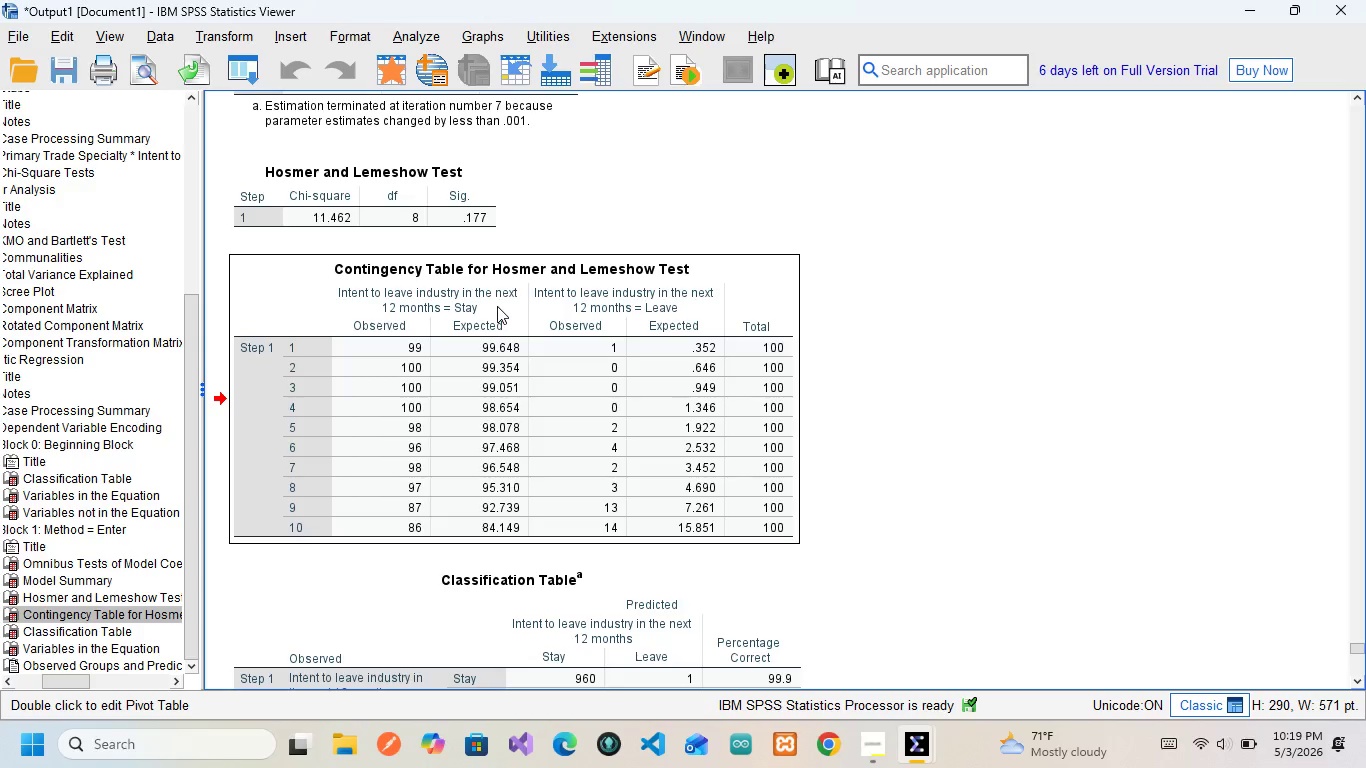 
double_click([497, 306])
 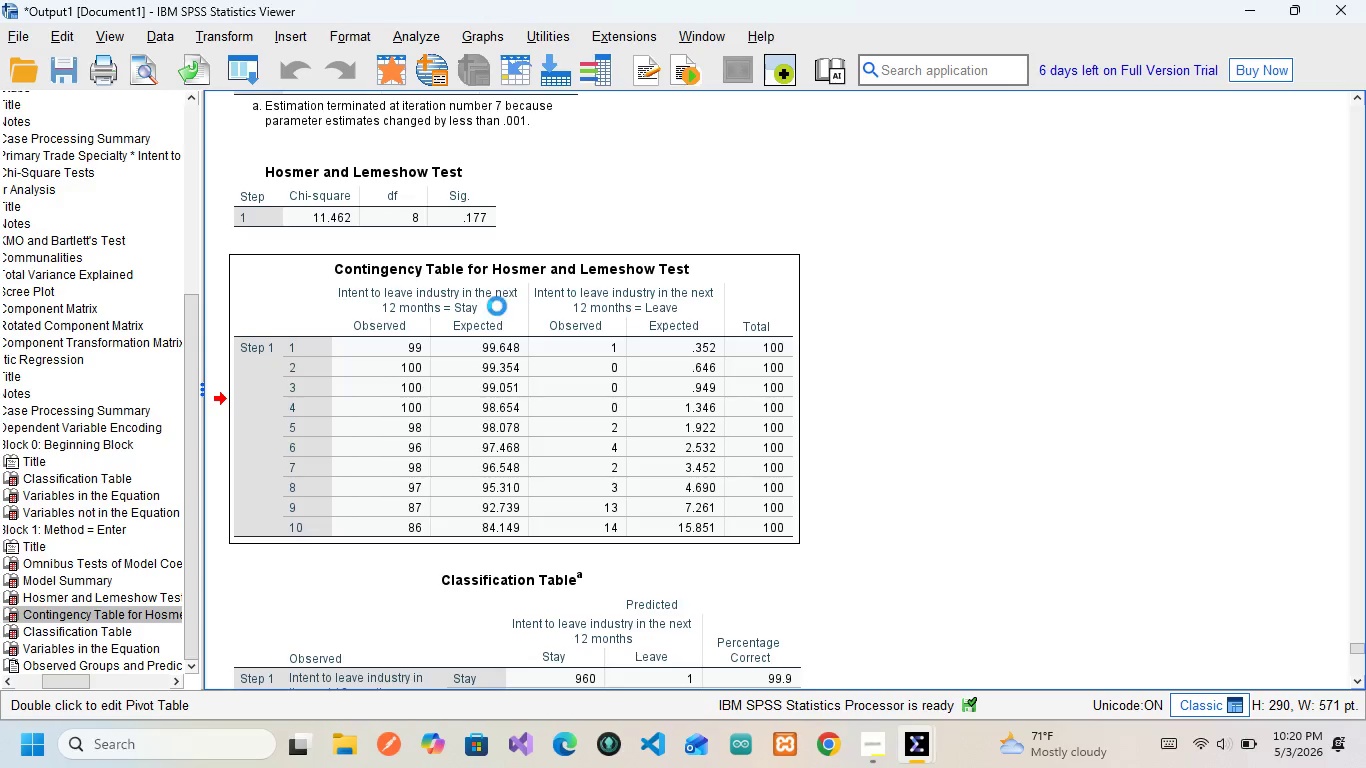 
triple_click([497, 306])
 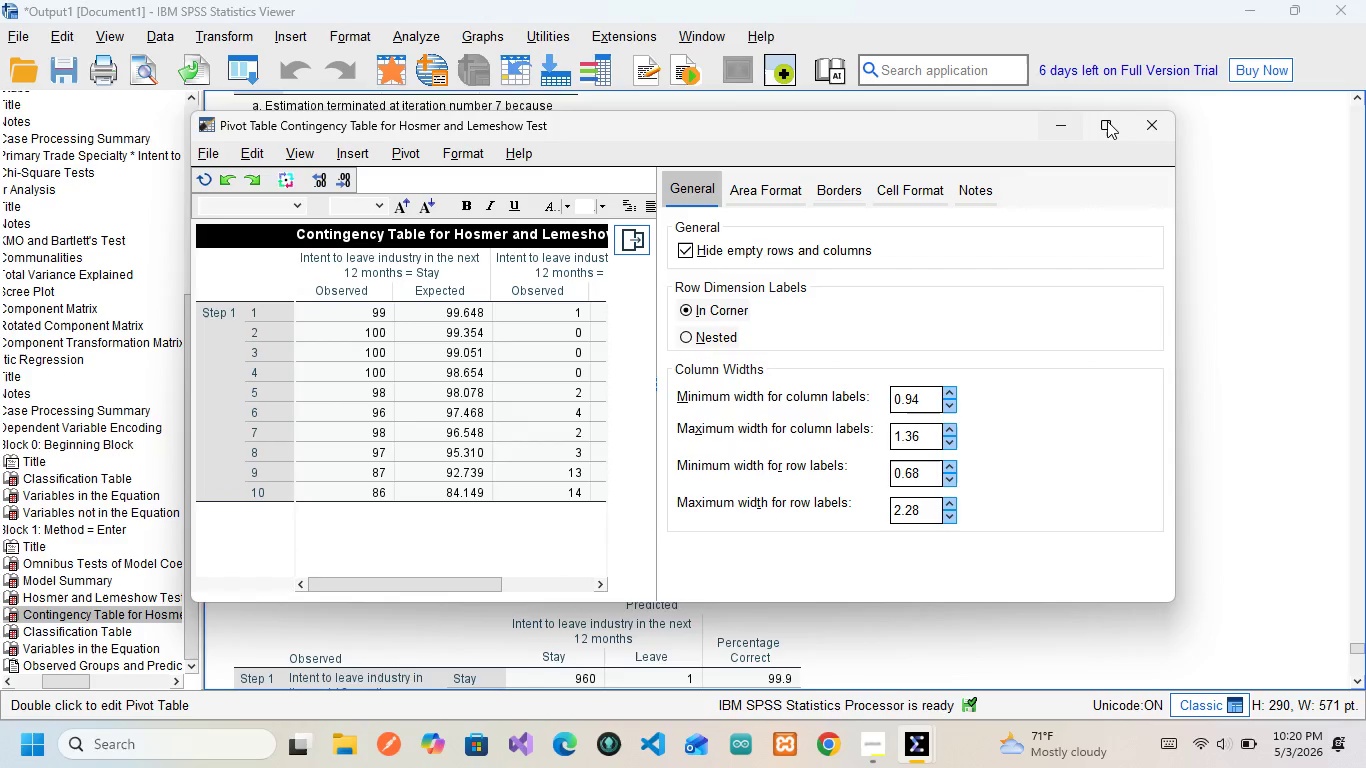 
left_click([1150, 123])
 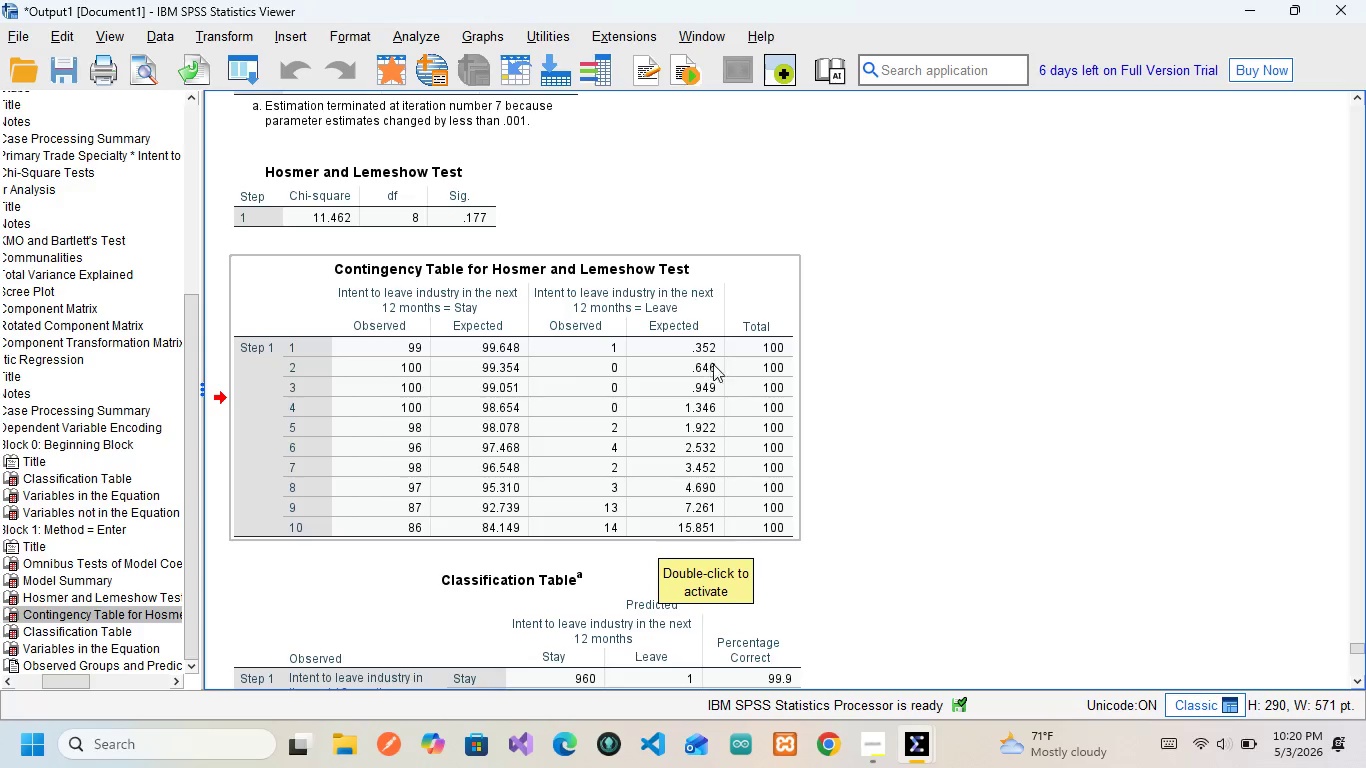 
wait(12.86)
 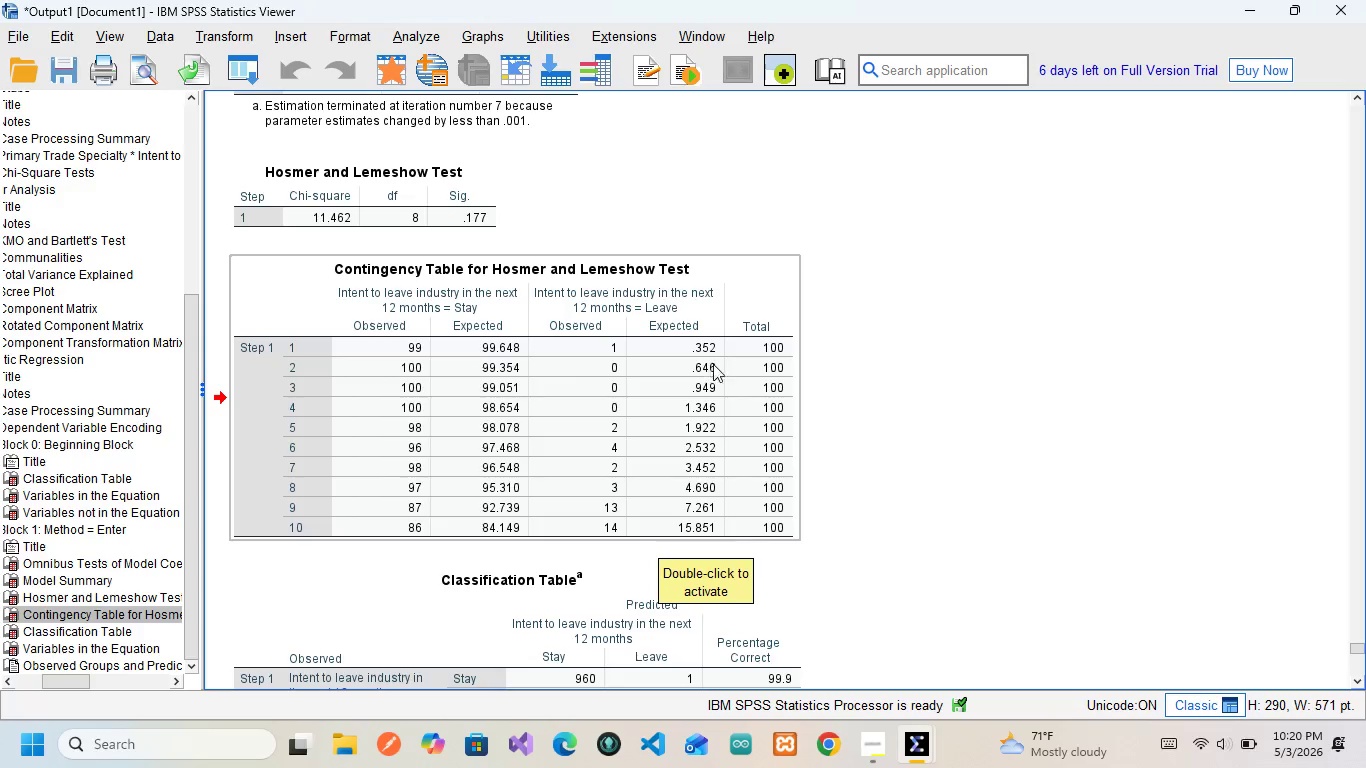 
scroll: coordinate [757, 529], scroll_direction: down, amount: 3.0
 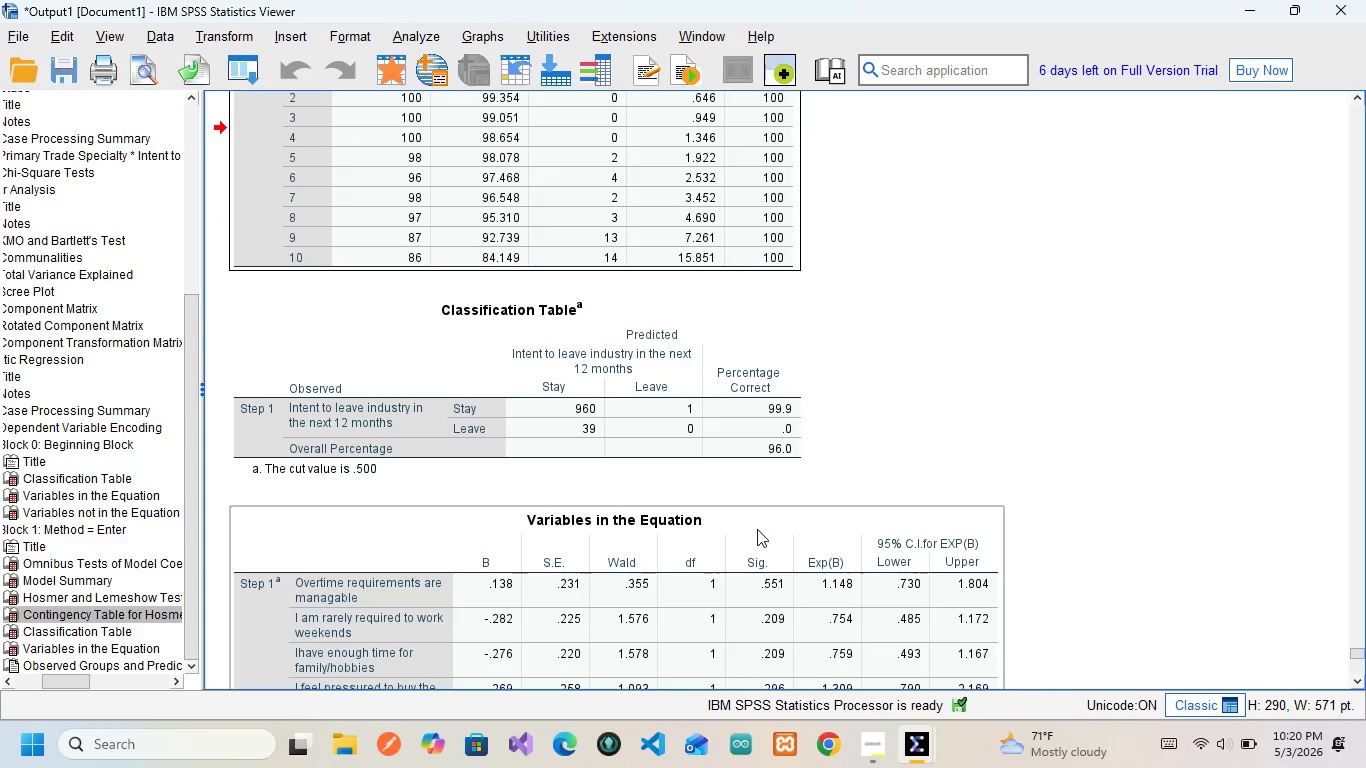 
scroll: coordinate [757, 529], scroll_direction: none, amount: 0.0
 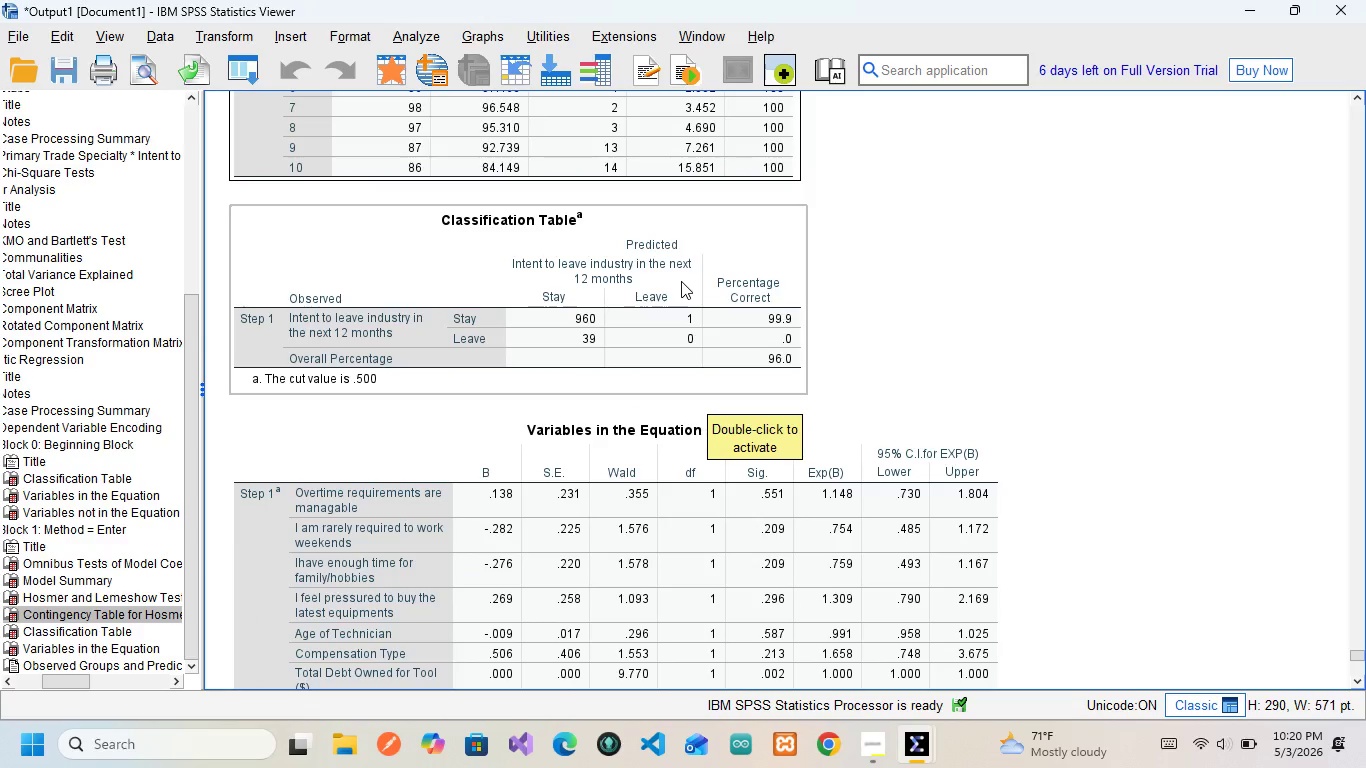 
left_click([681, 281])
 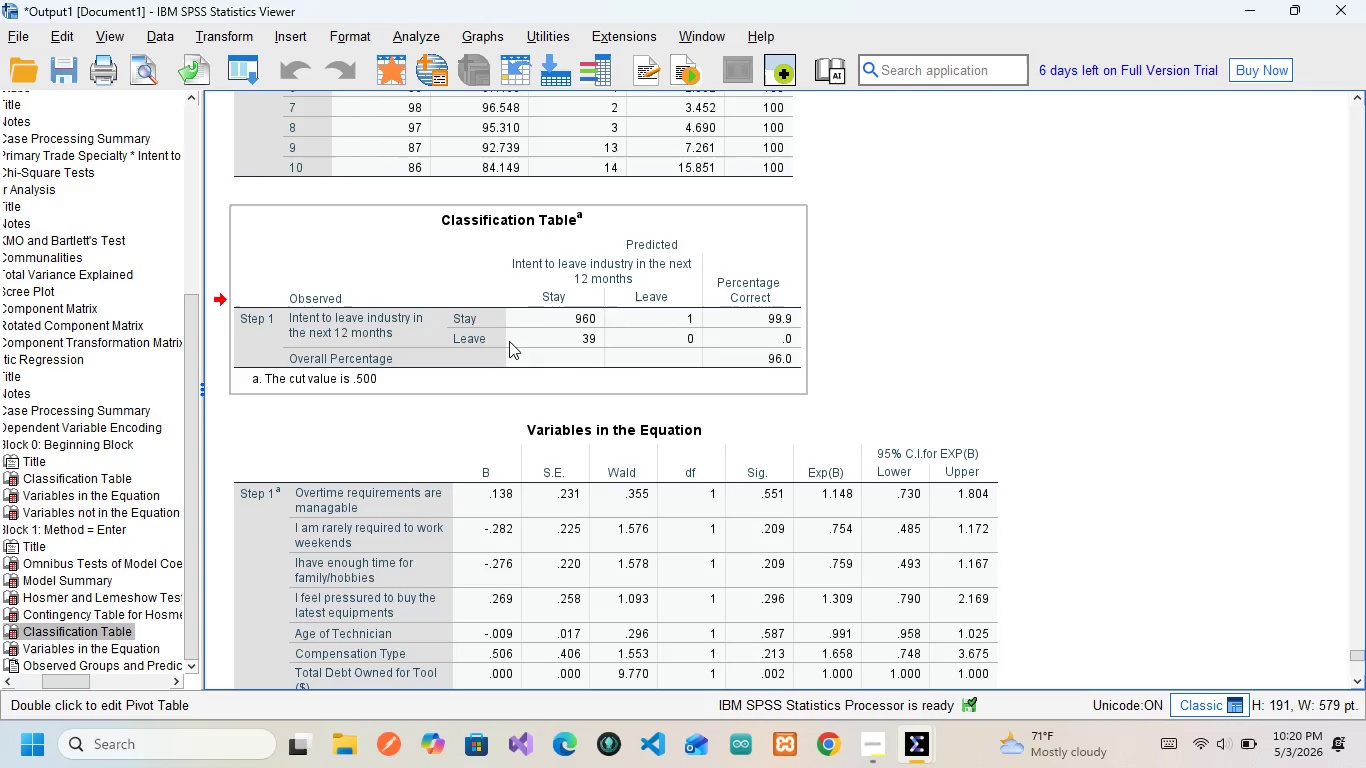 
wait(13.66)
 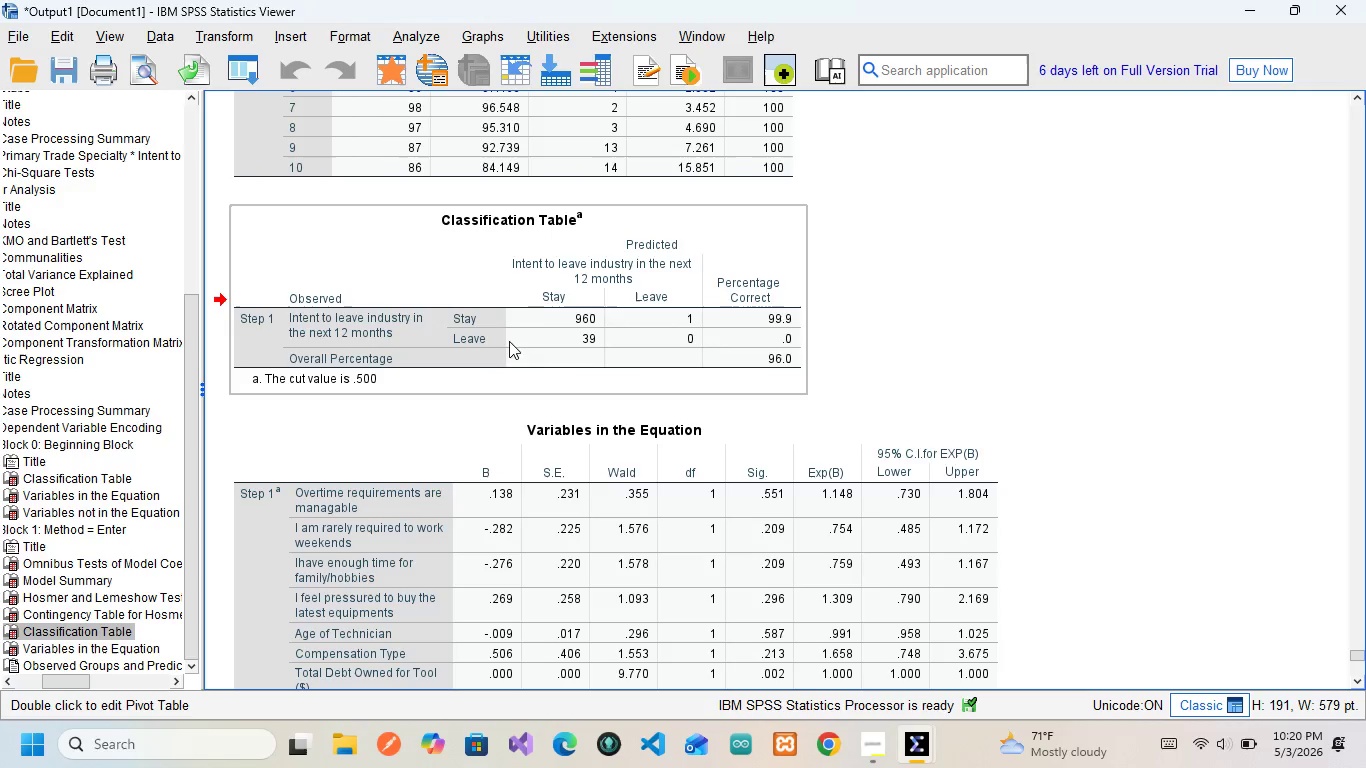 
scroll: coordinate [790, 378], scroll_direction: down, amount: 3.0
 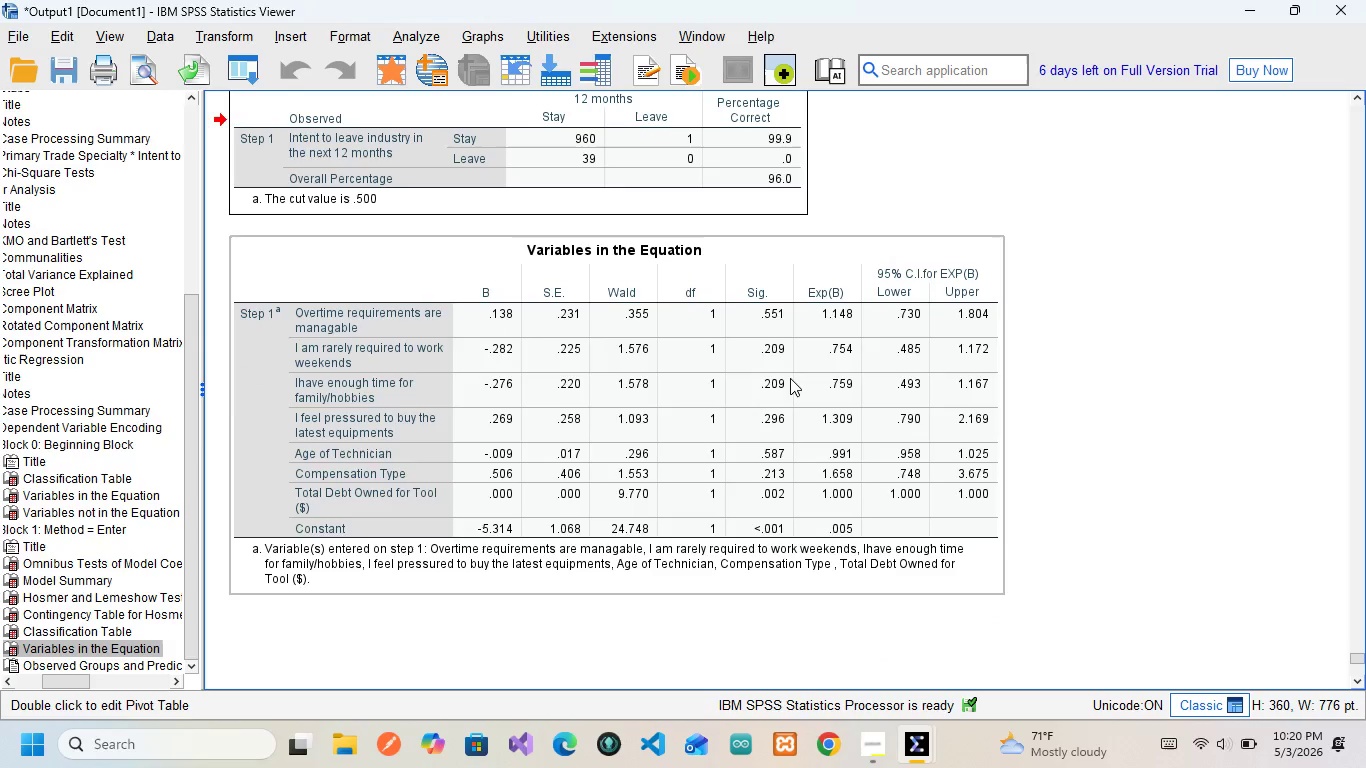 
left_click([790, 378])
 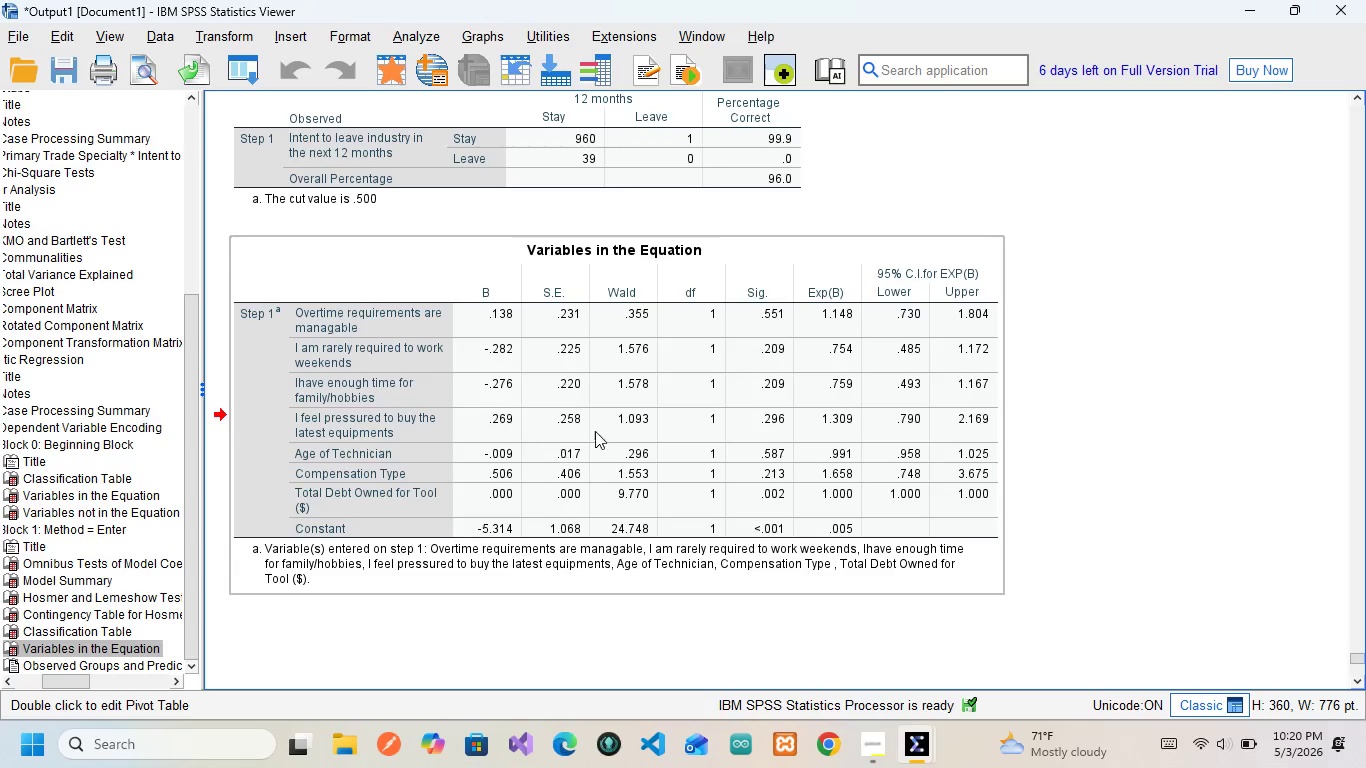 
wait(18.48)
 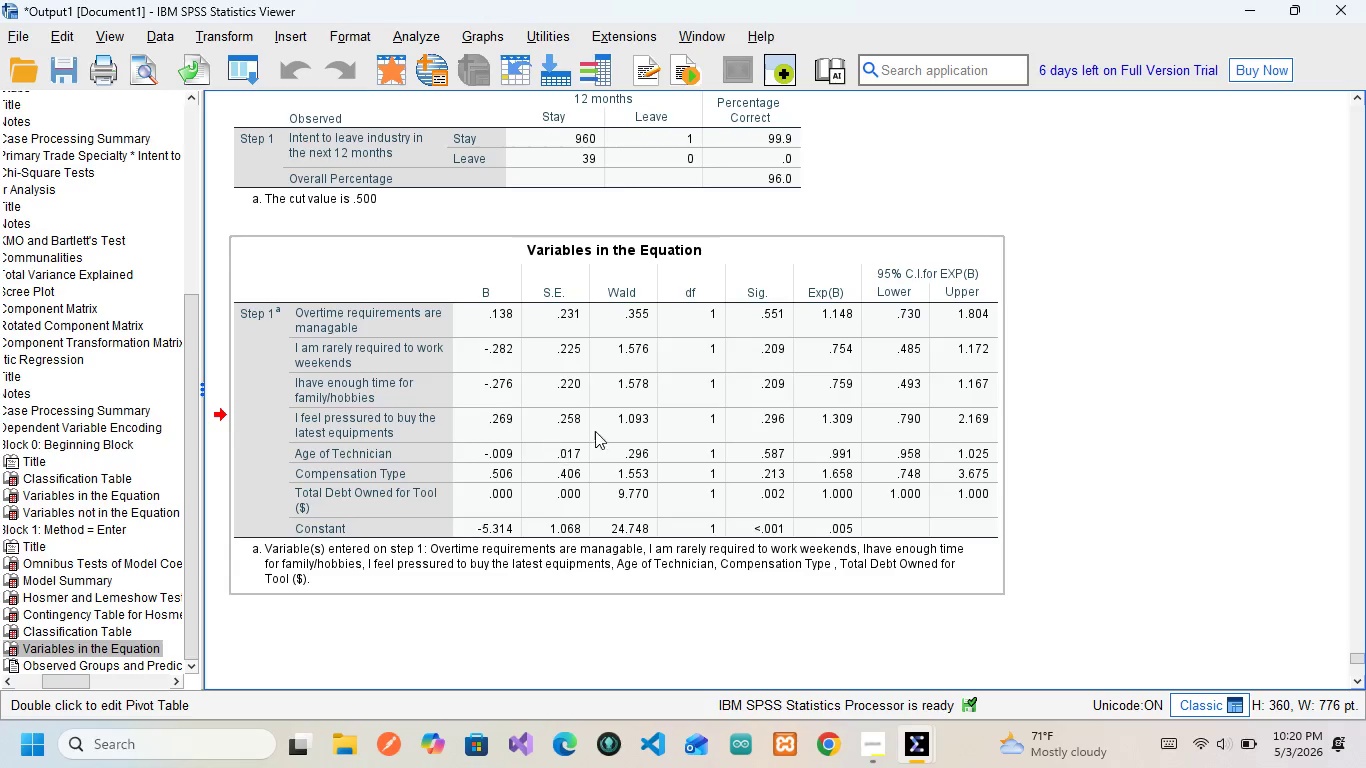 
scroll: coordinate [691, 374], scroll_direction: down, amount: 21.0
 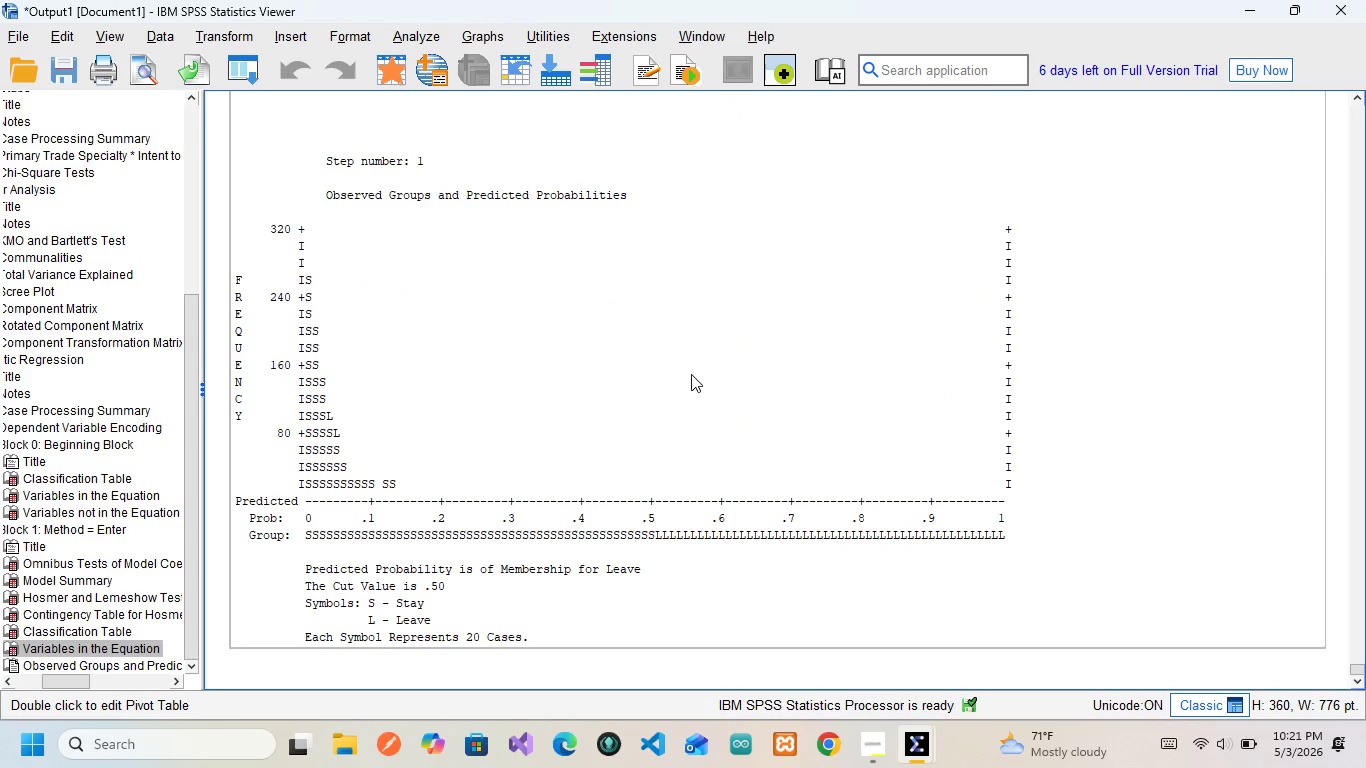 
mouse_move([648, 340])
 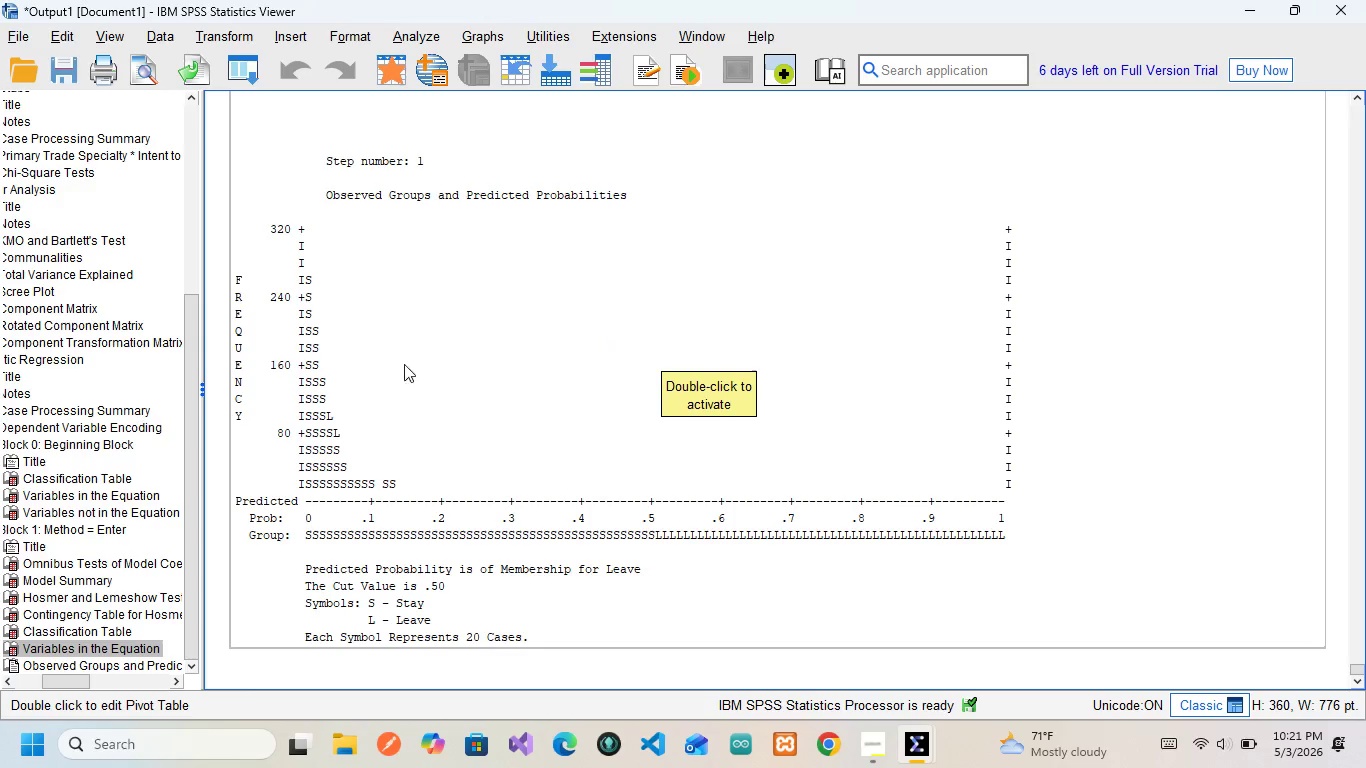 
left_click([439, 389])
 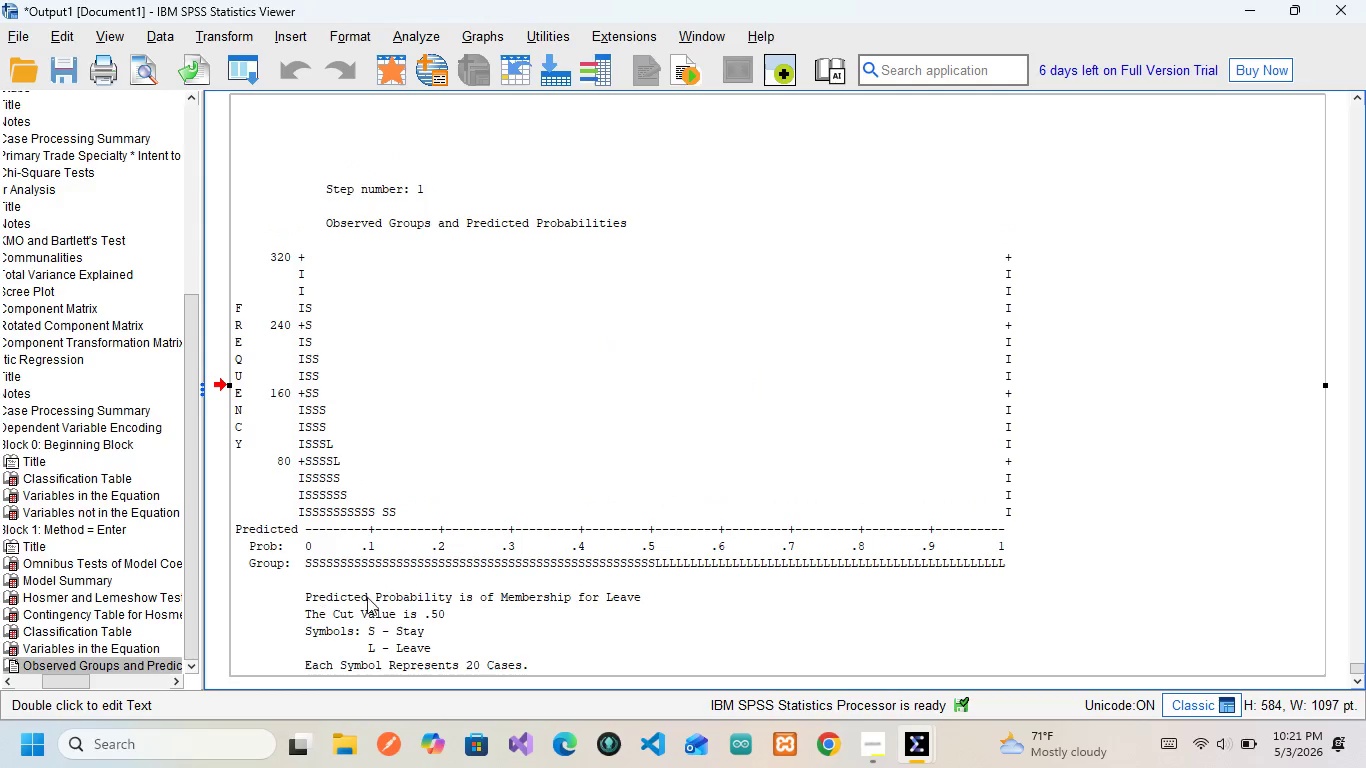 
scroll: coordinate [457, 586], scroll_direction: down, amount: 25.0
 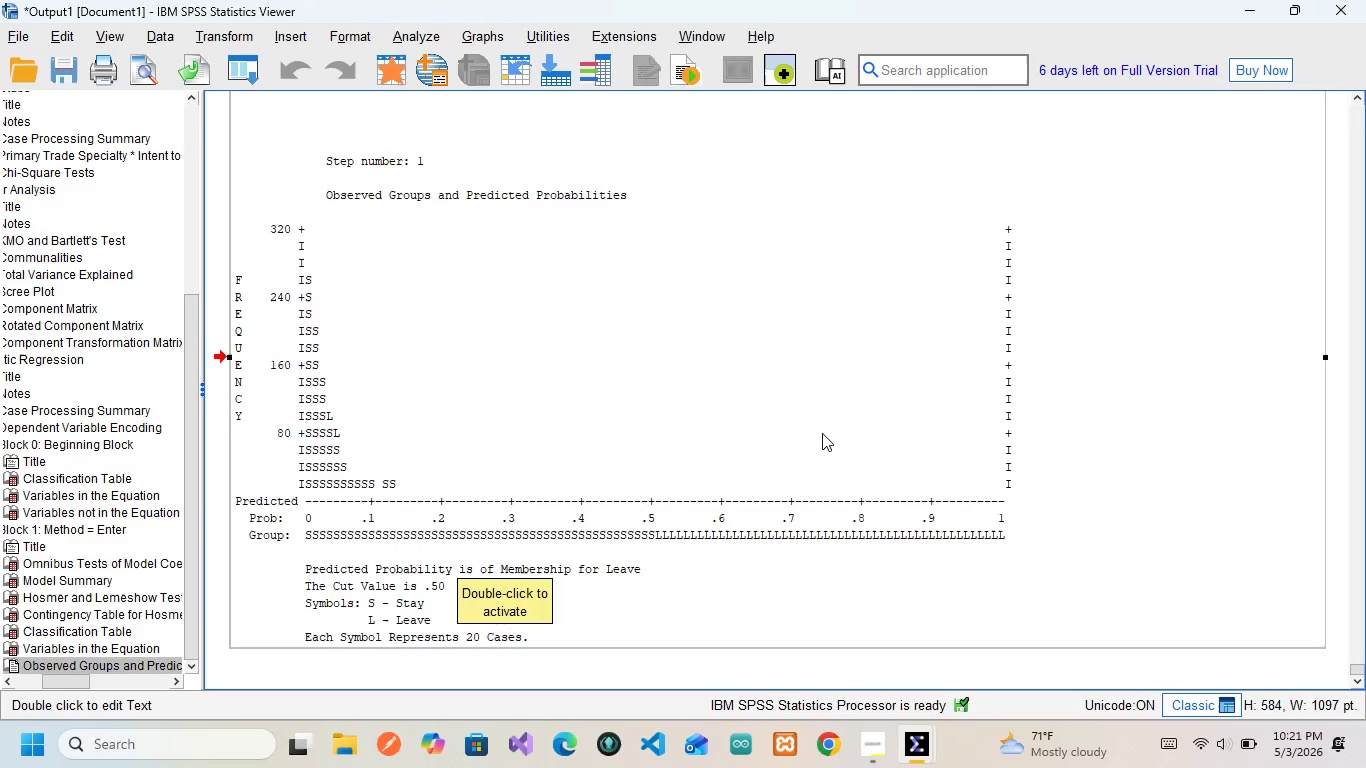 
left_click([822, 433])
 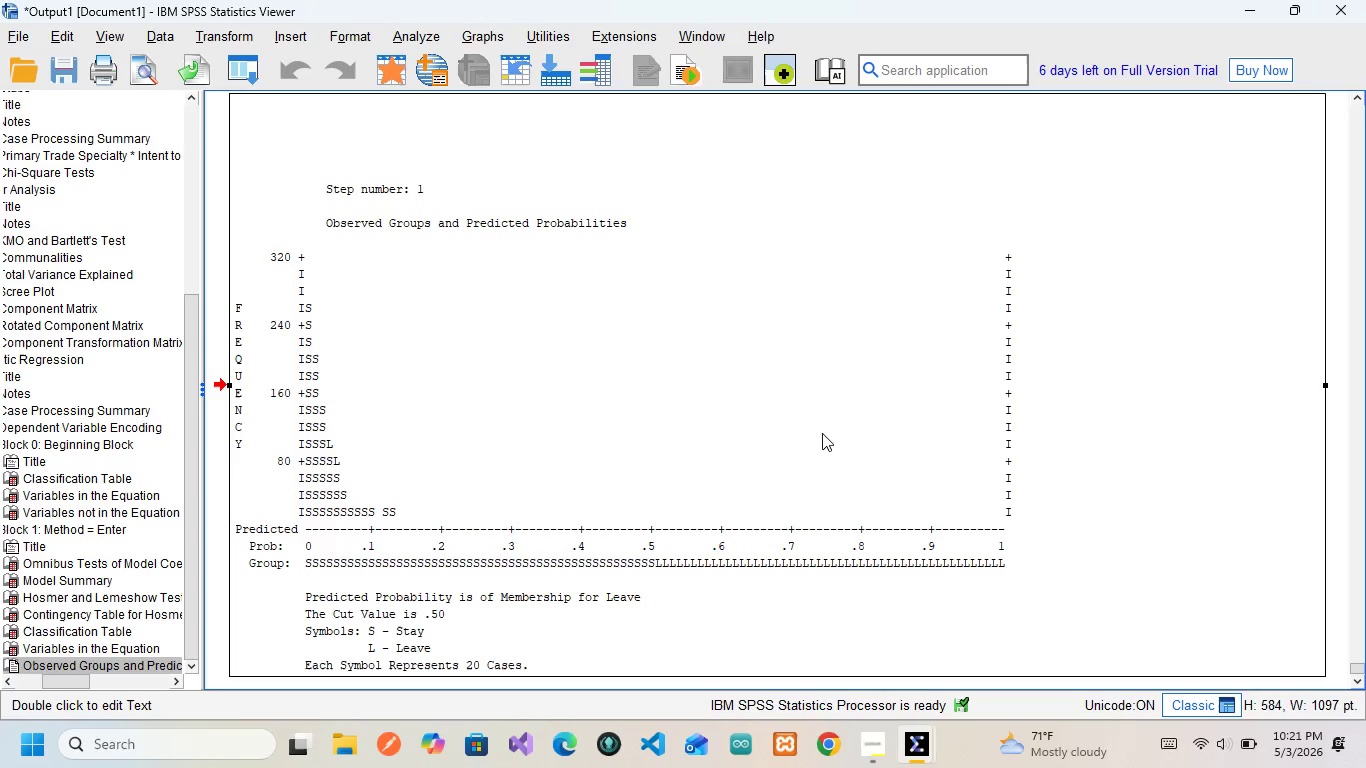 
wait(8.25)
 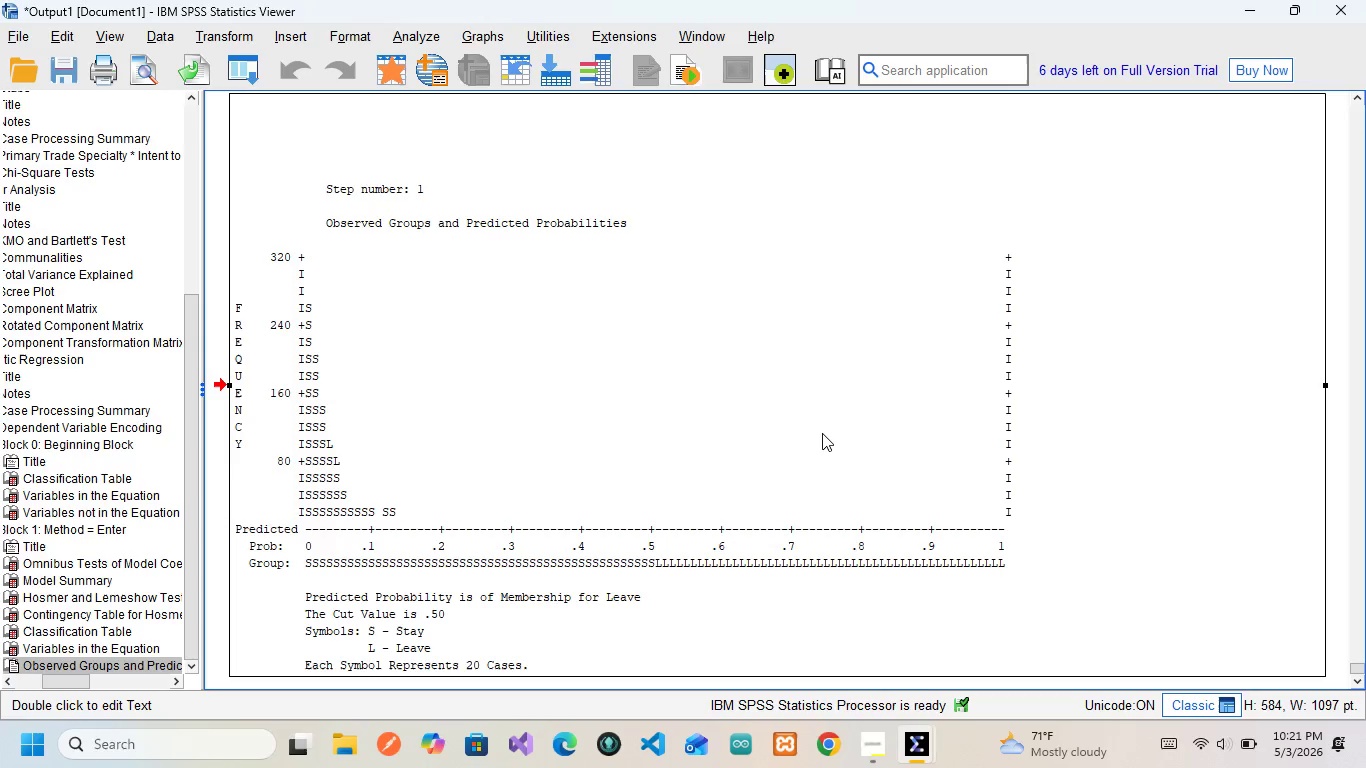 
scroll: coordinate [835, 480], scroll_direction: up, amount: 2.0
 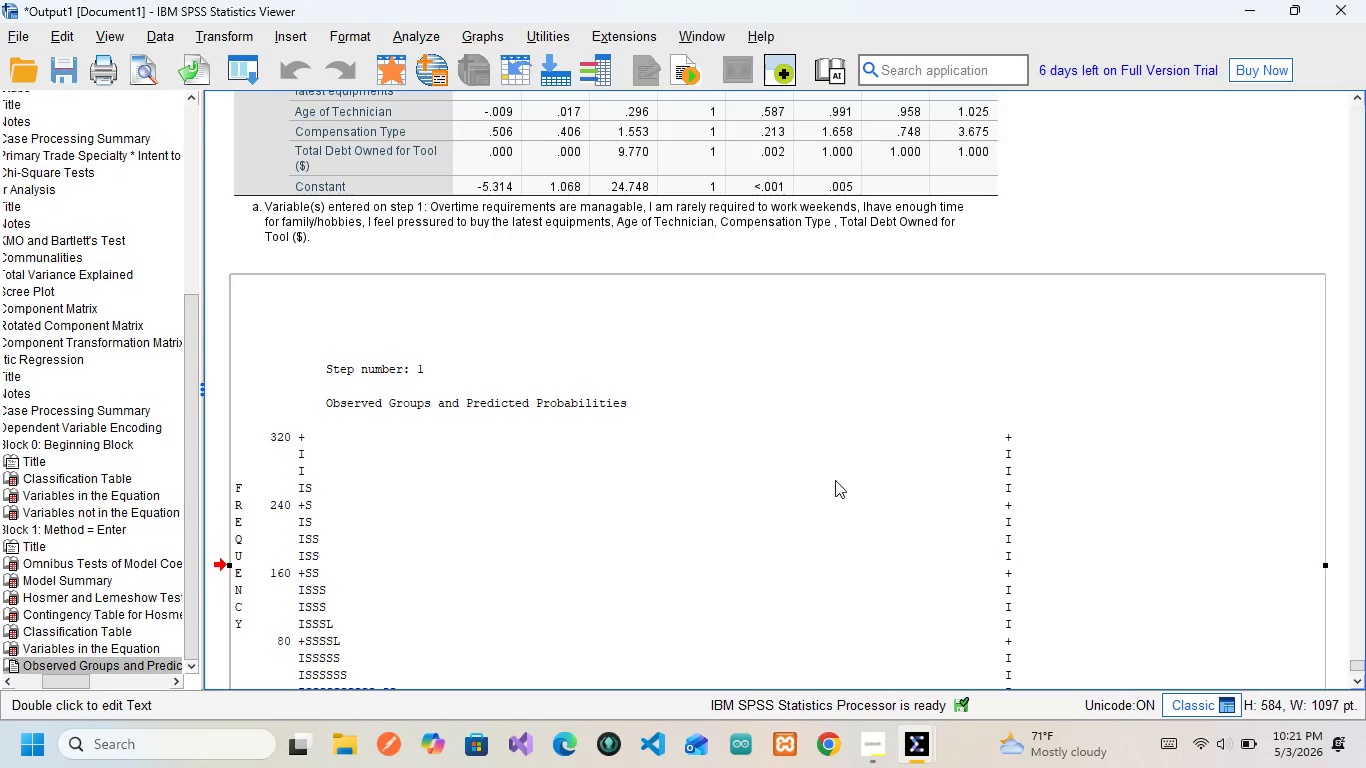 
wait(22.73)
 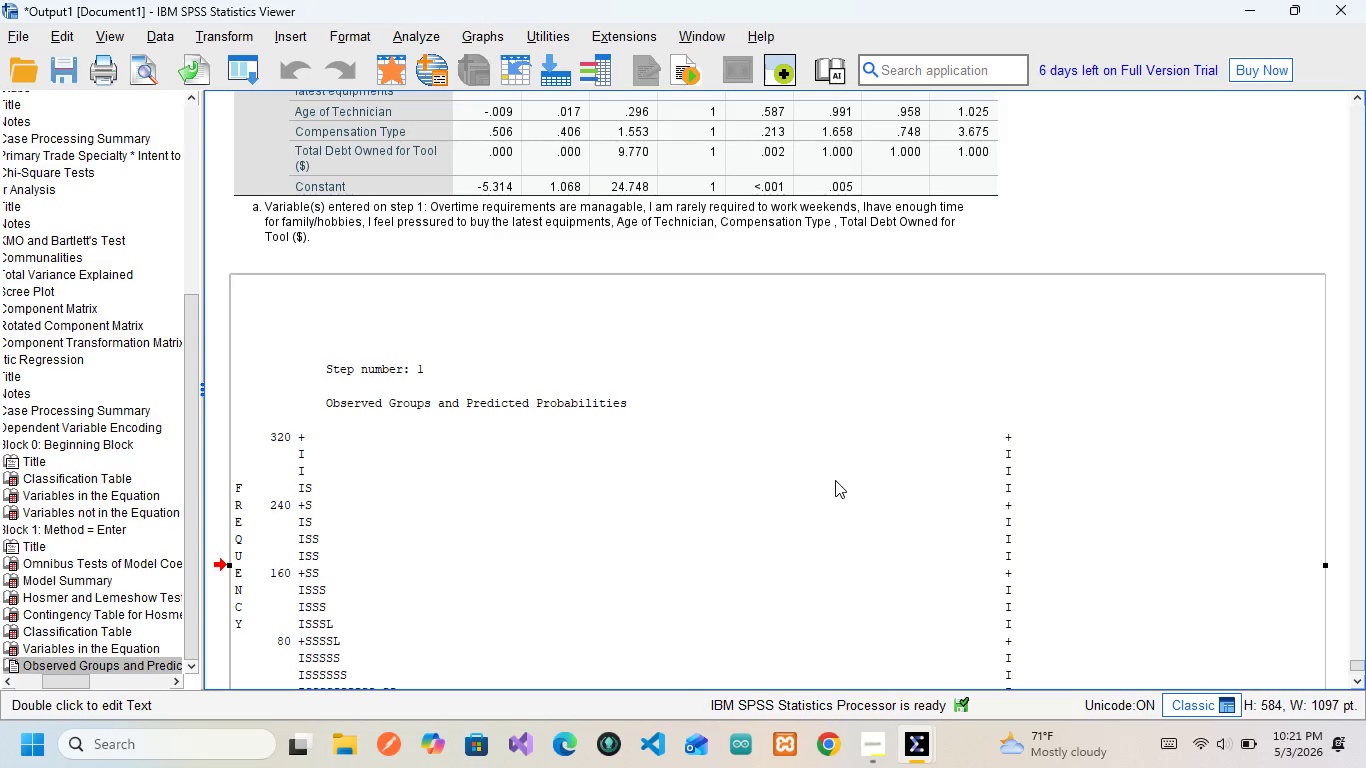 
left_click([477, 44])
 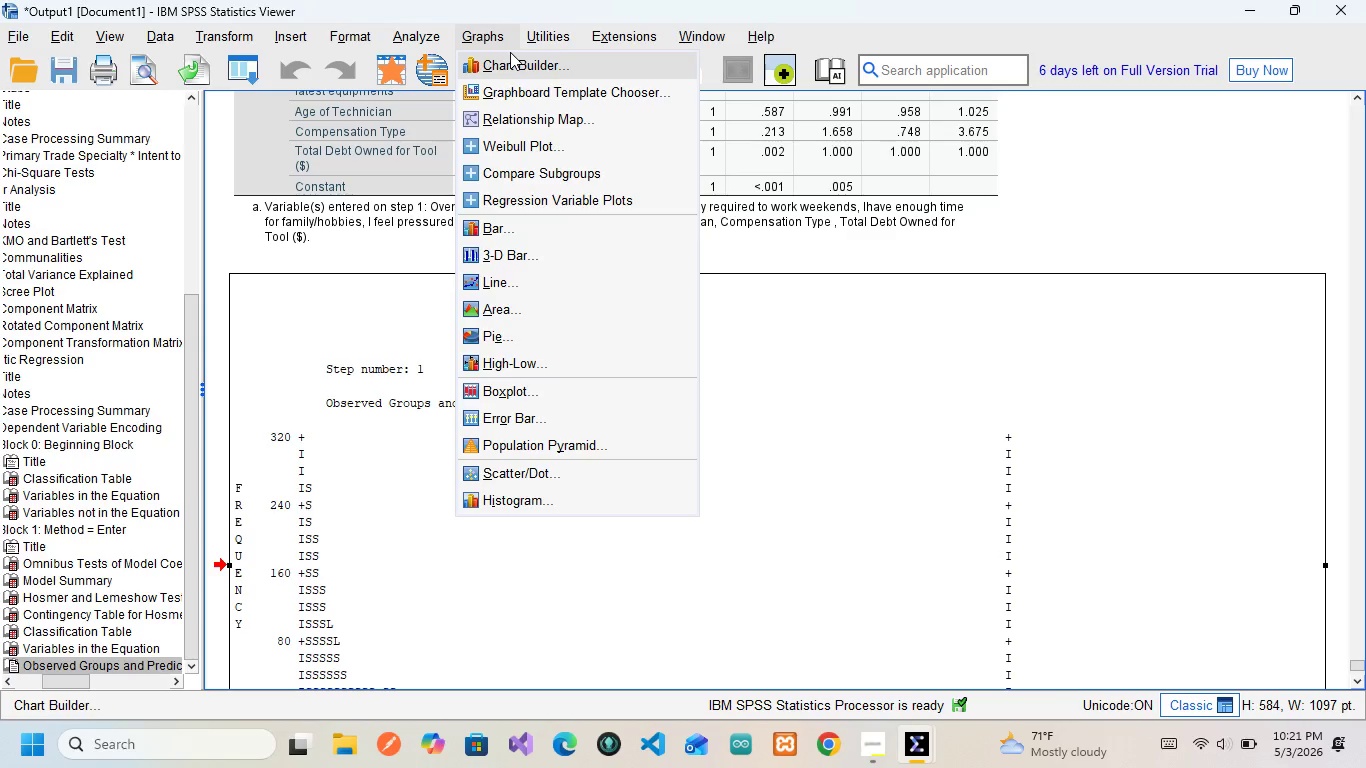 
left_click([510, 52])
 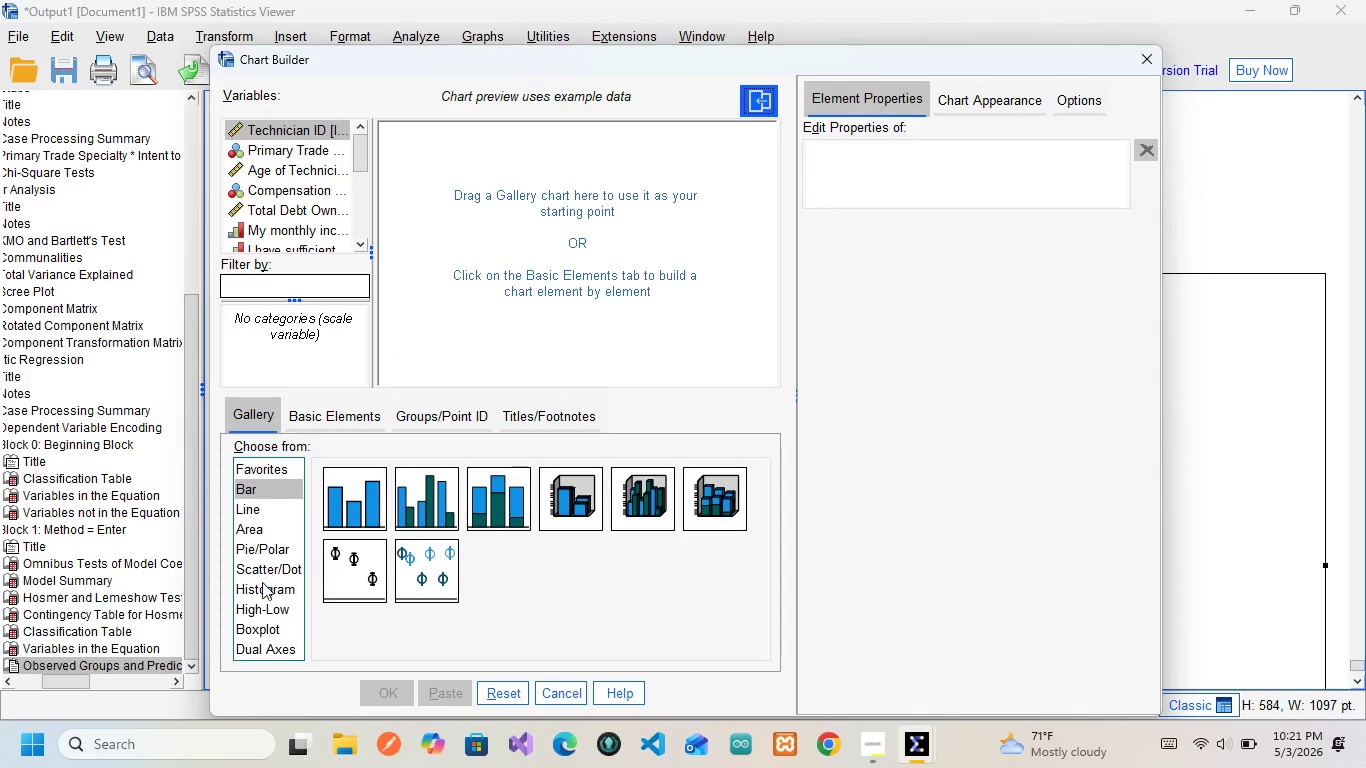 
wait(7.98)
 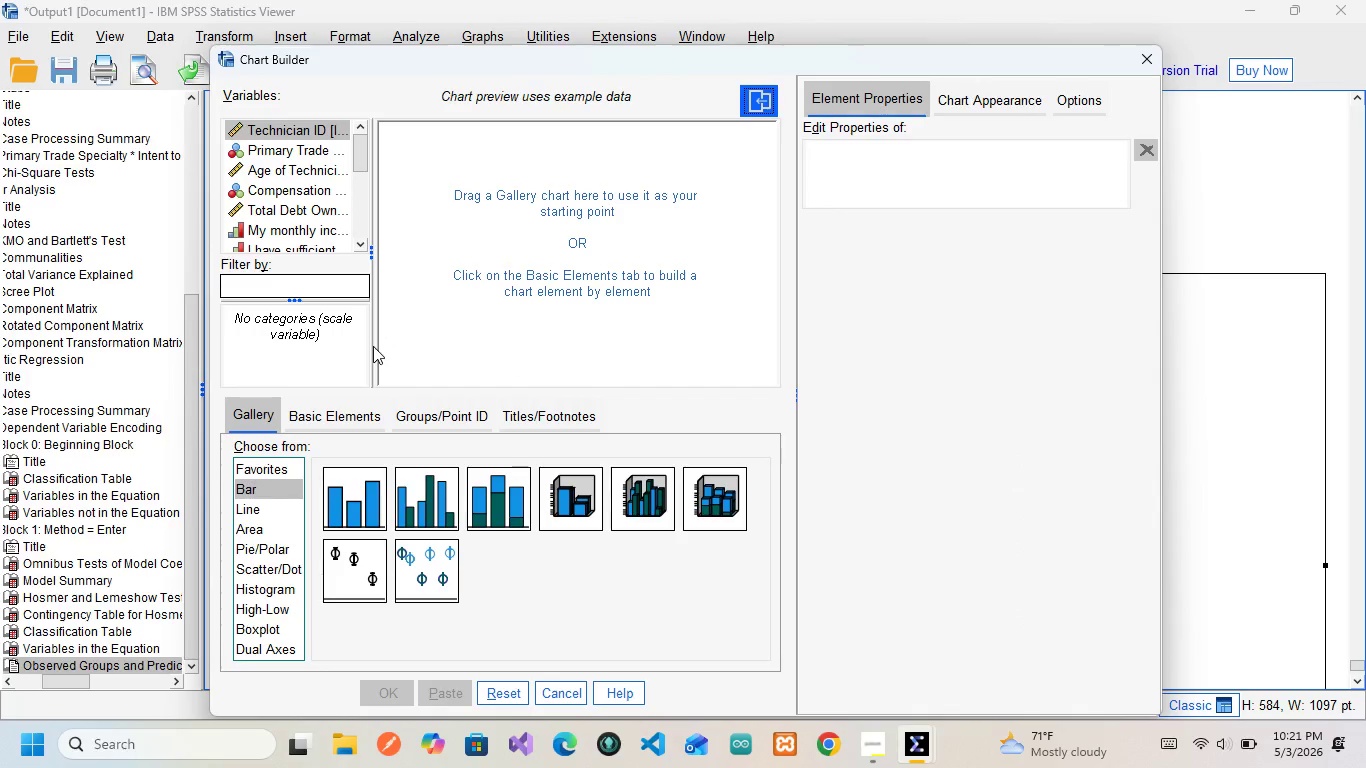 
left_click([264, 589])
 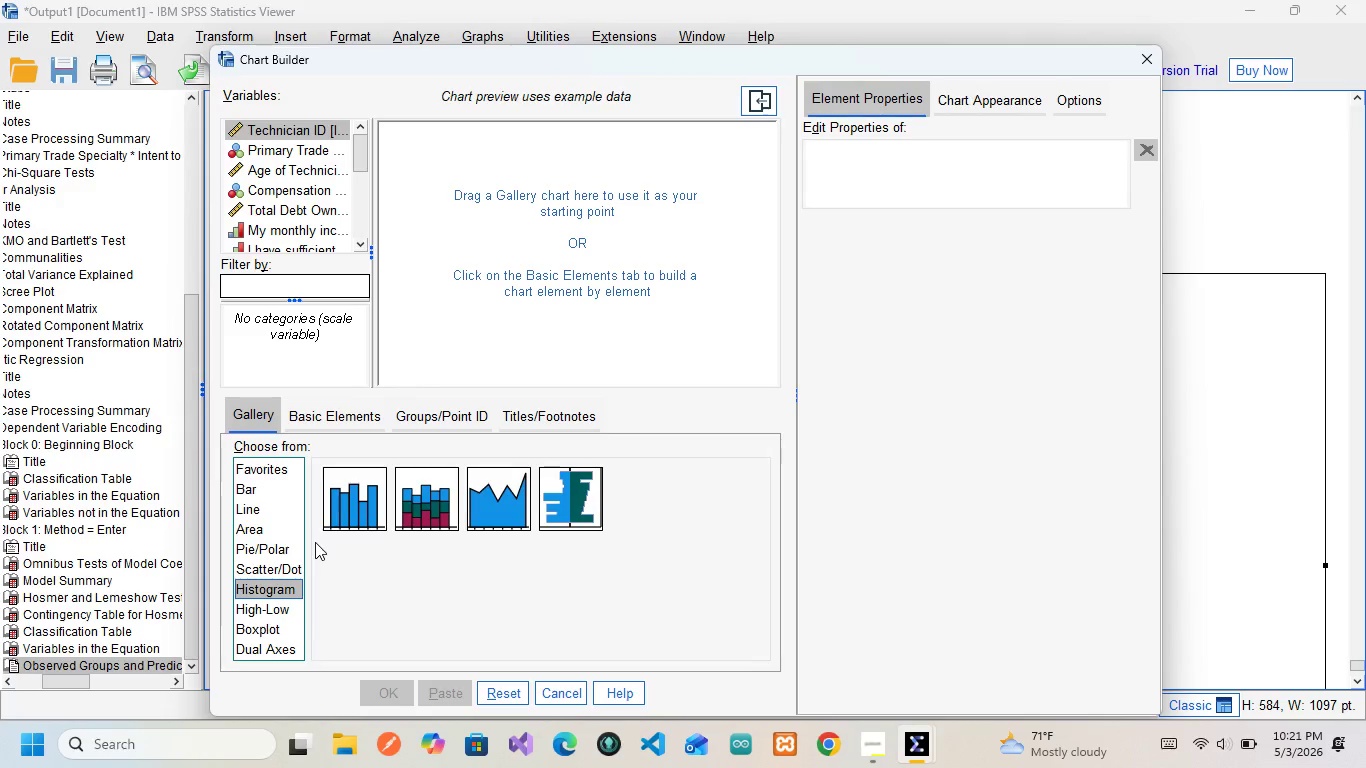 
left_click_drag(start_coordinate=[346, 513], to_coordinate=[492, 301])
 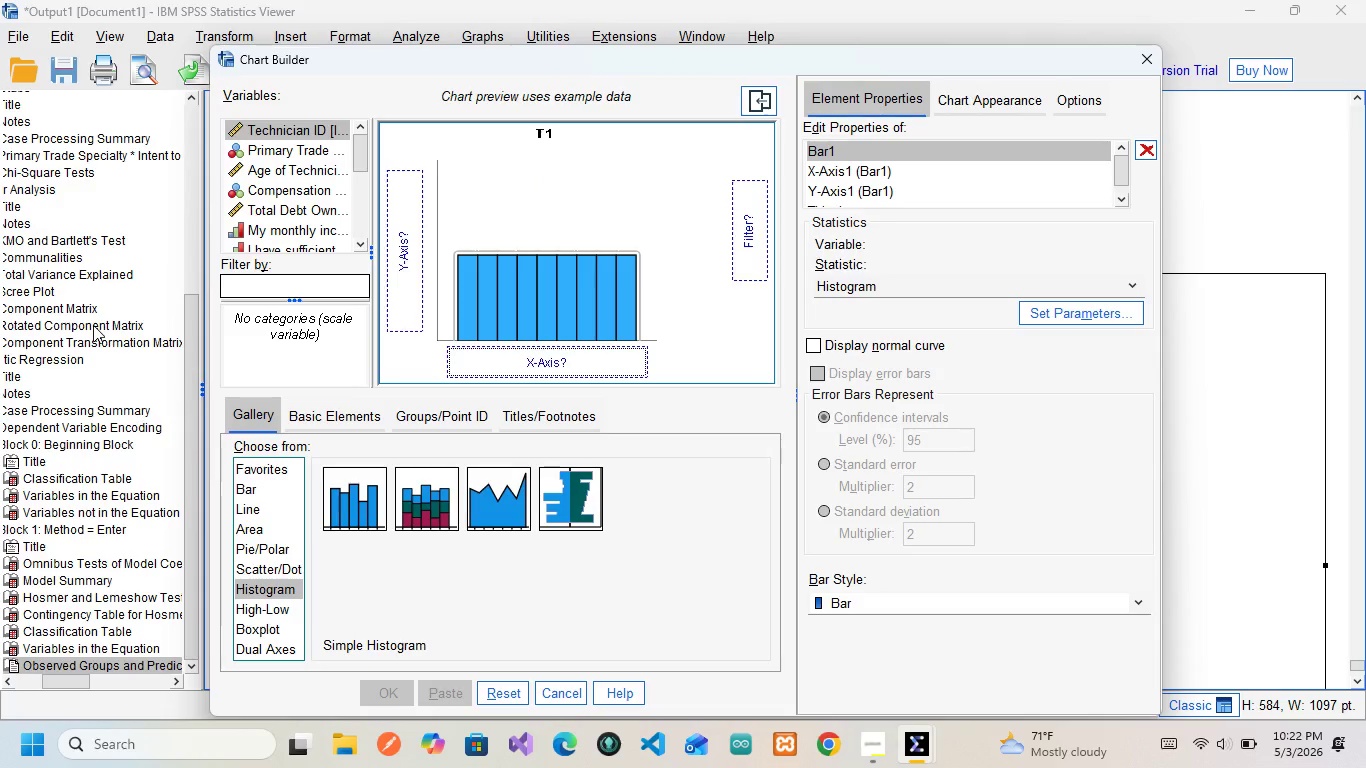 
wait(17.81)
 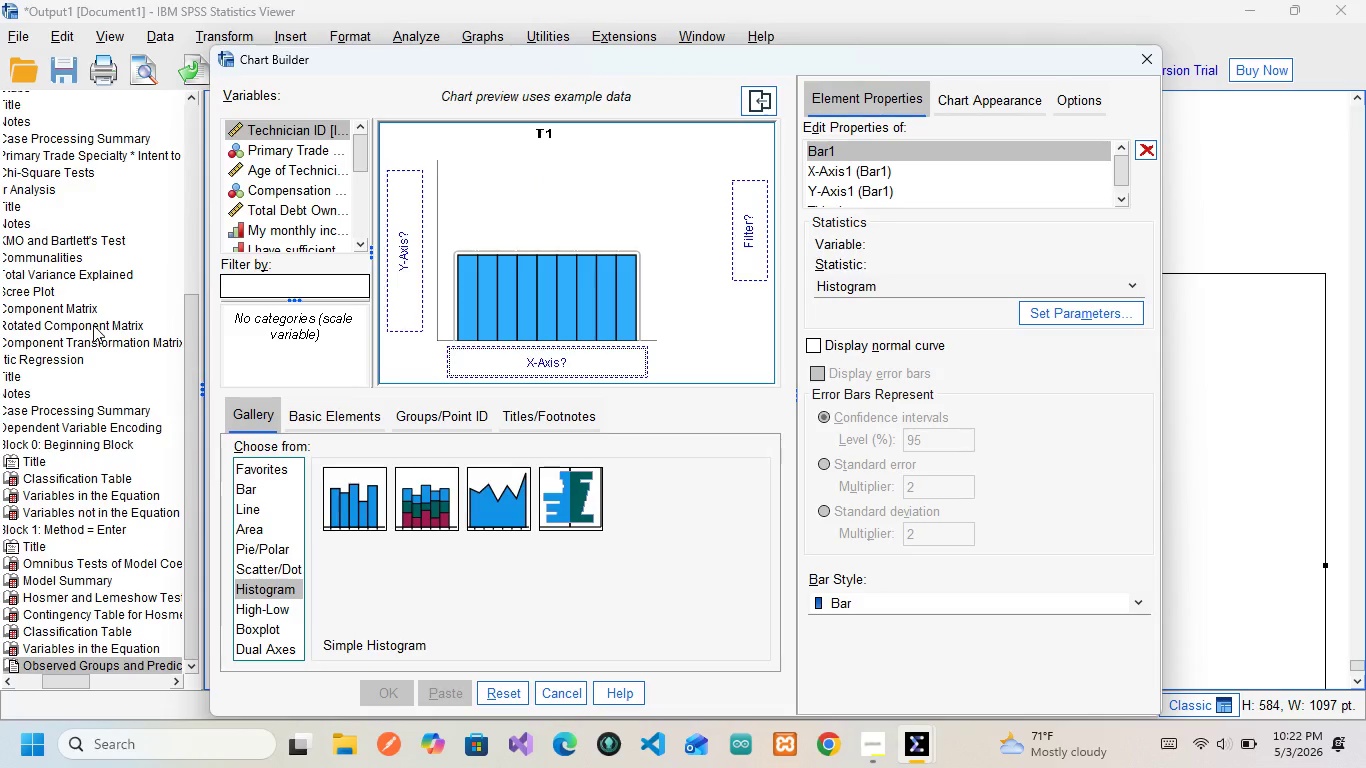 
left_click([297, 199])
 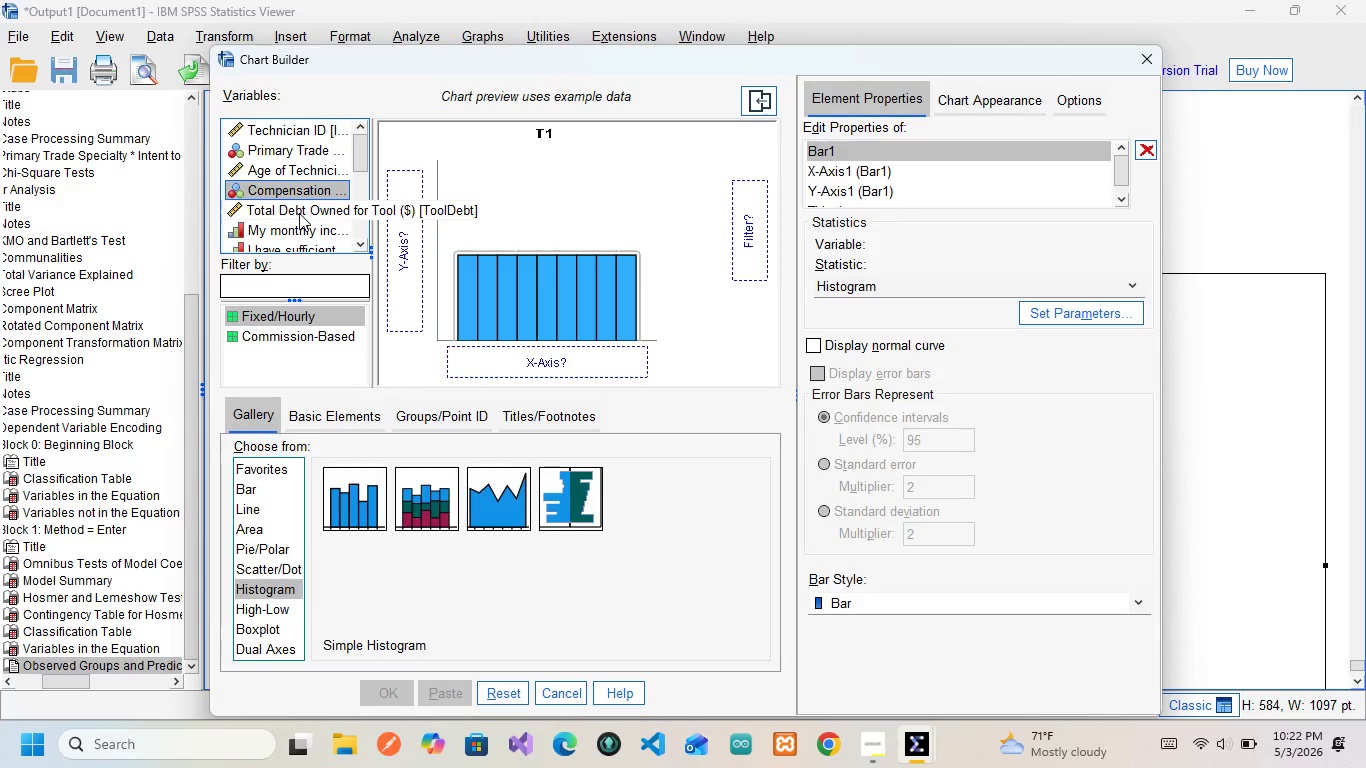 
left_click([299, 213])
 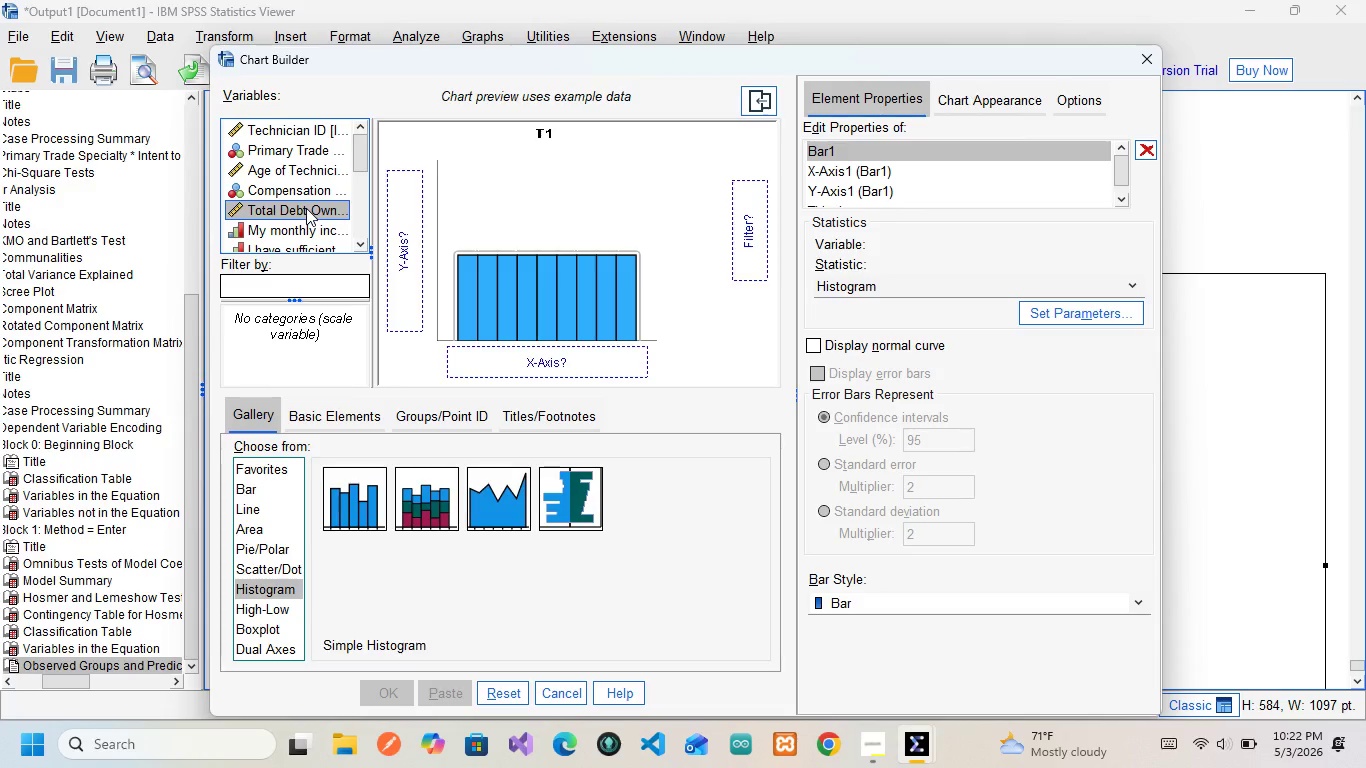 
left_click_drag(start_coordinate=[306, 208], to_coordinate=[486, 354])
 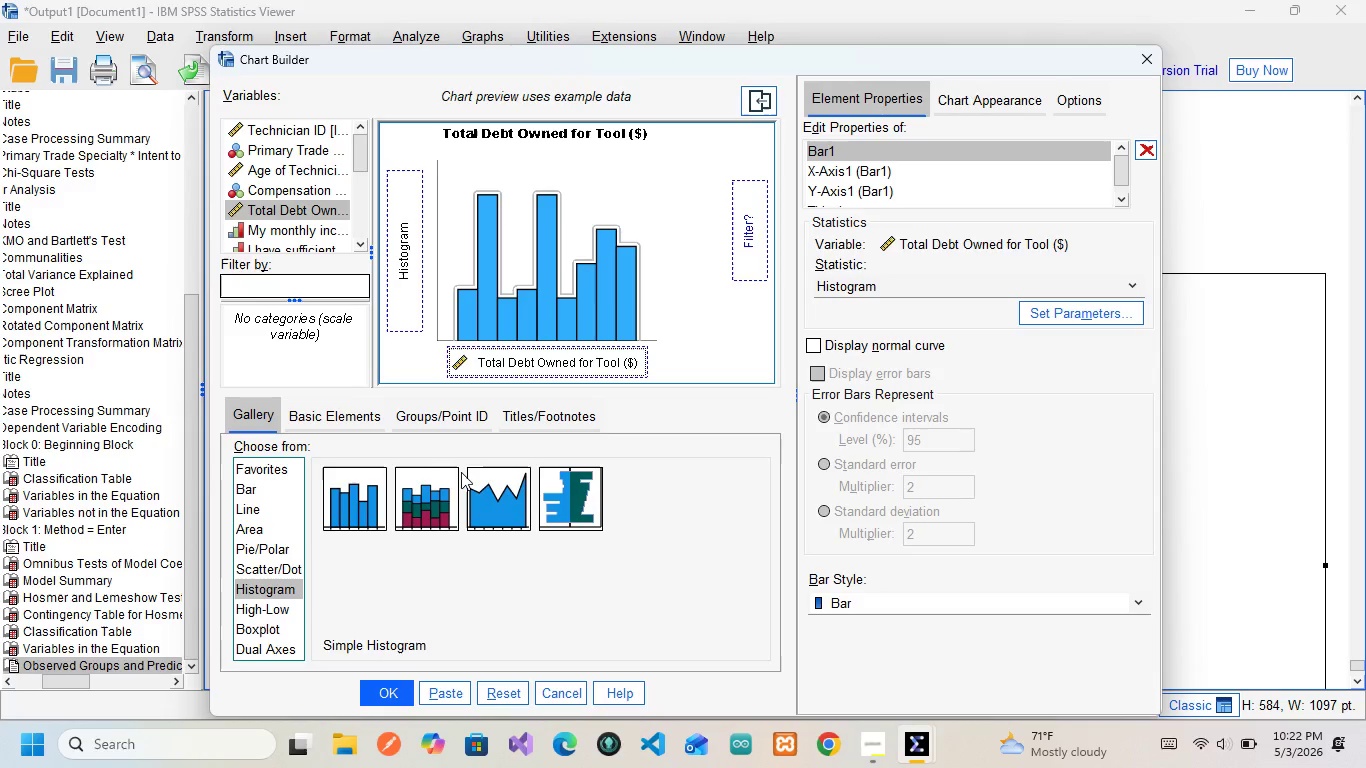 
wait(6.58)
 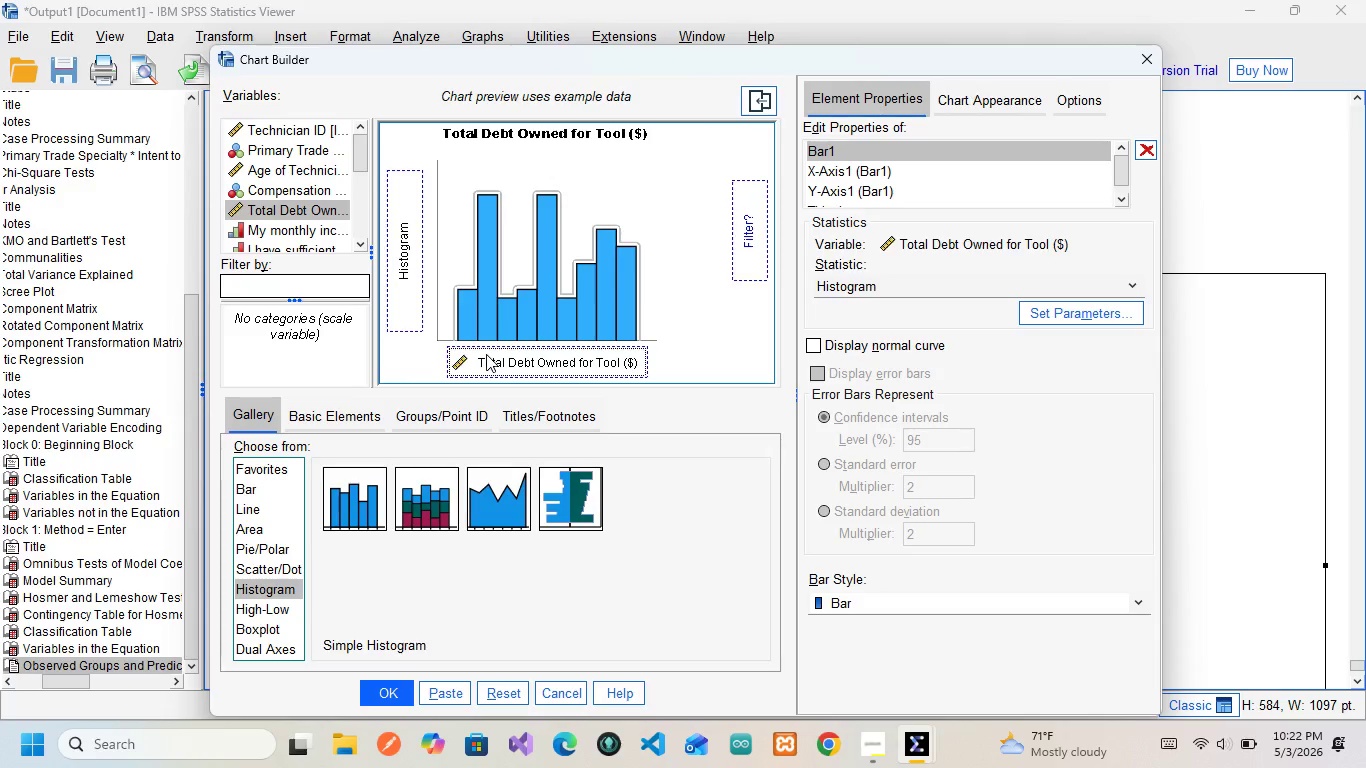 
left_click([436, 690])
 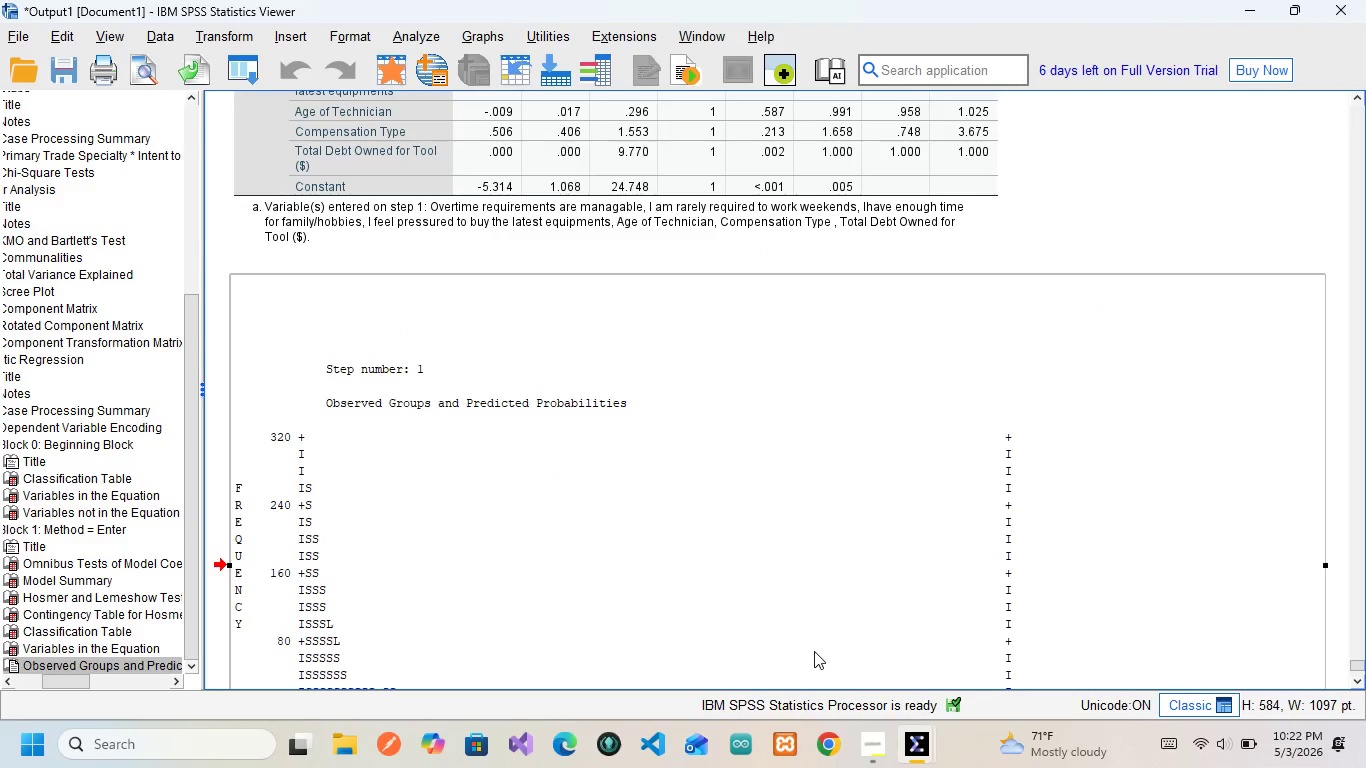 
mouse_move([917, 726])
 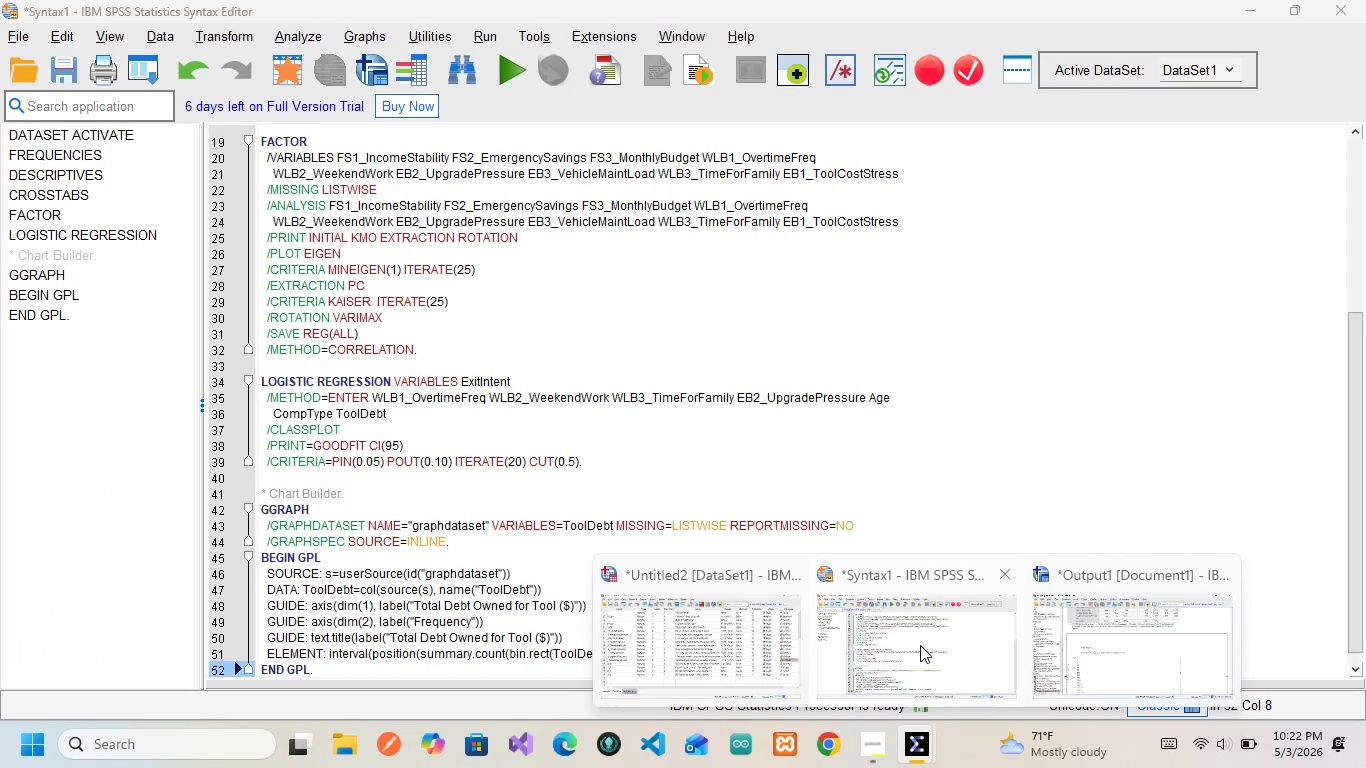 
left_click([920, 645])
 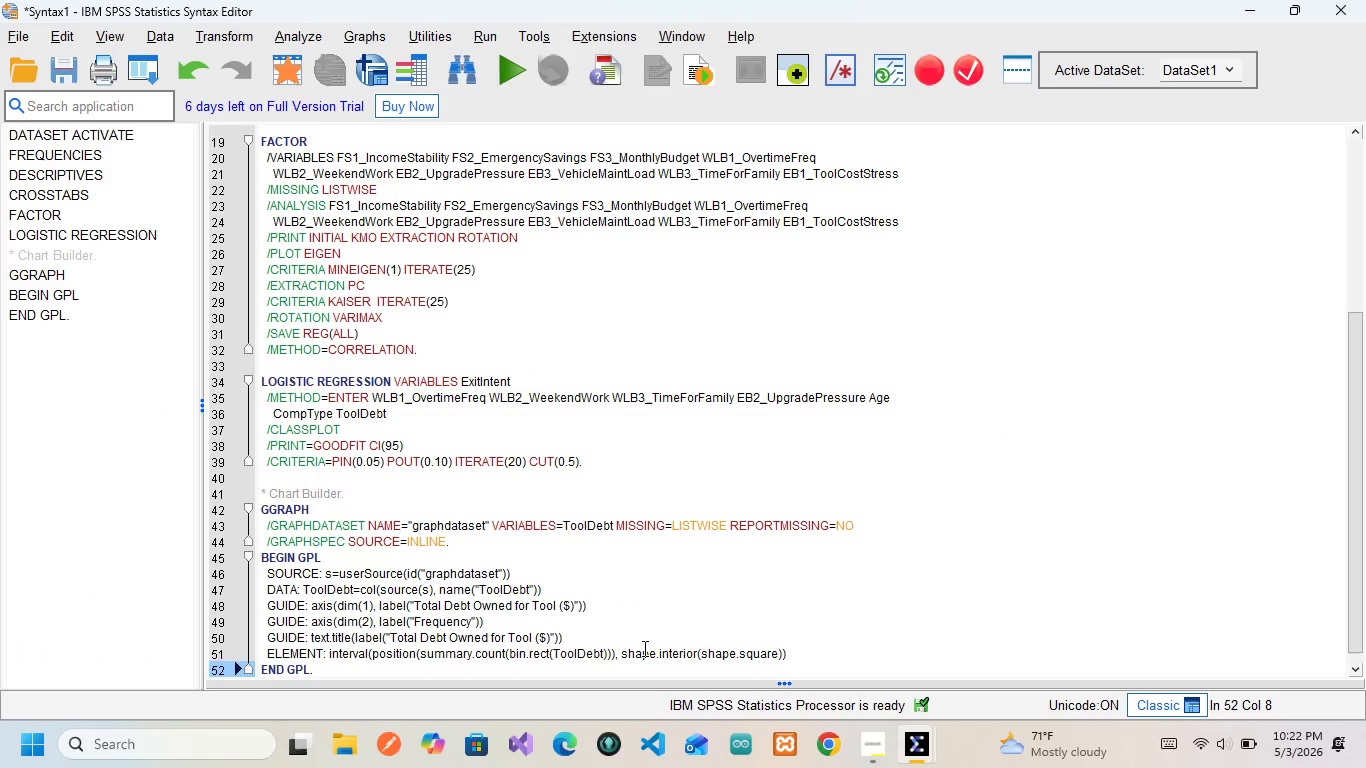 
scroll: coordinate [643, 648], scroll_direction: down, amount: 2.0
 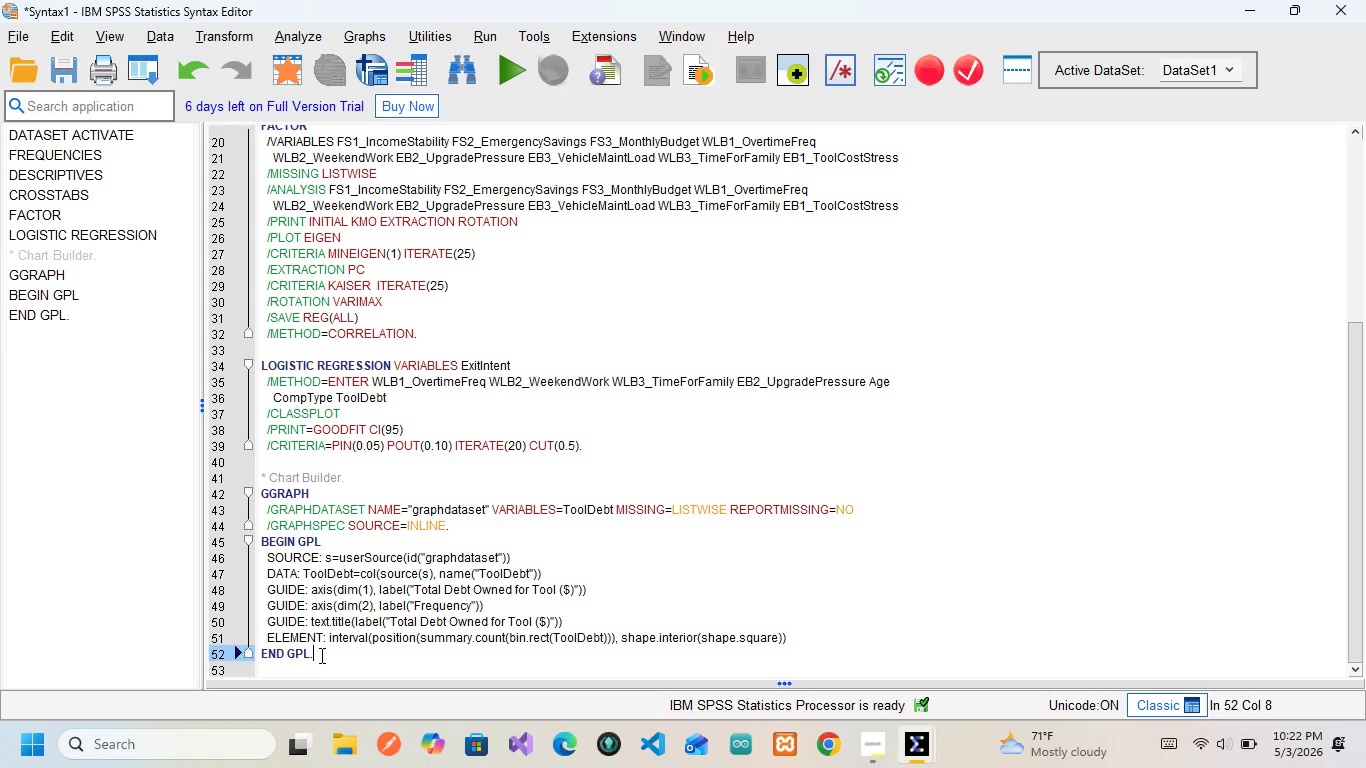 
left_click_drag(start_coordinate=[320, 652], to_coordinate=[237, 481])
 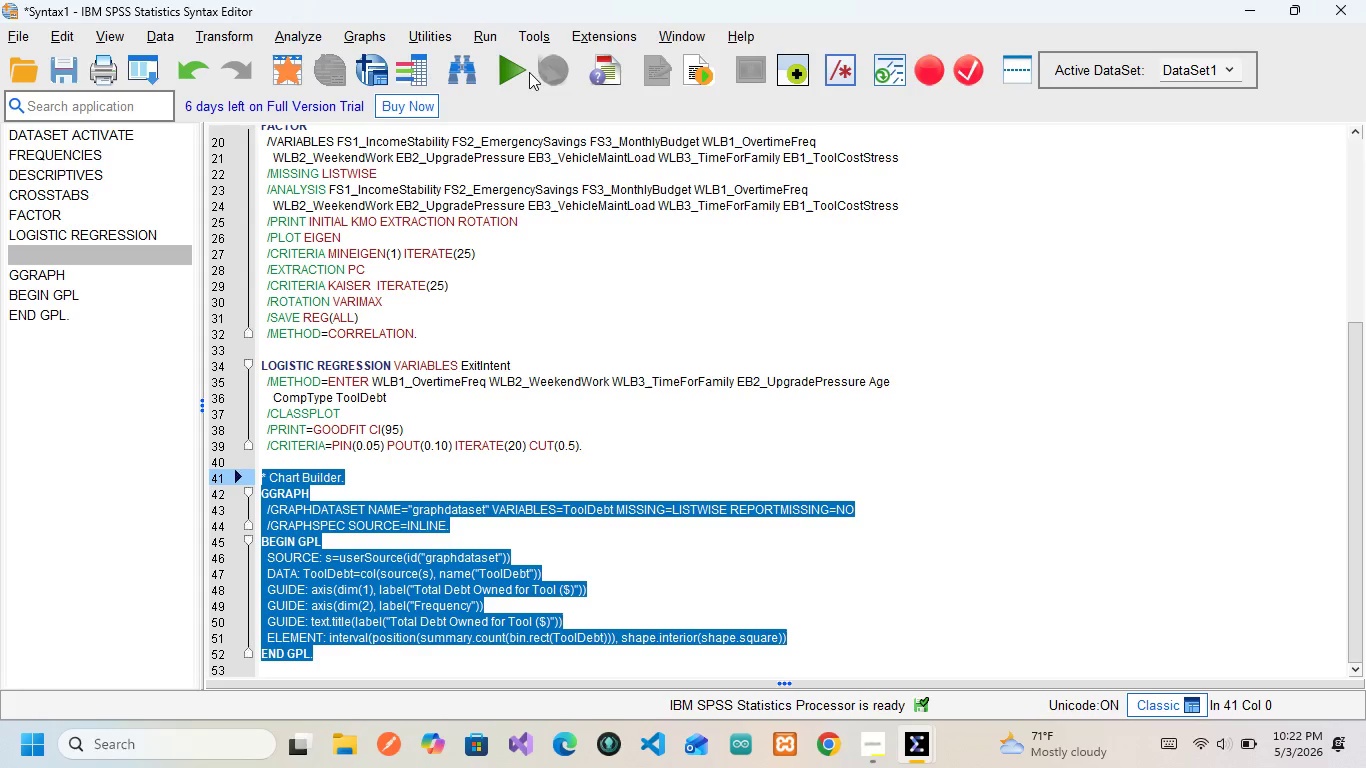 
left_click([530, 67])
 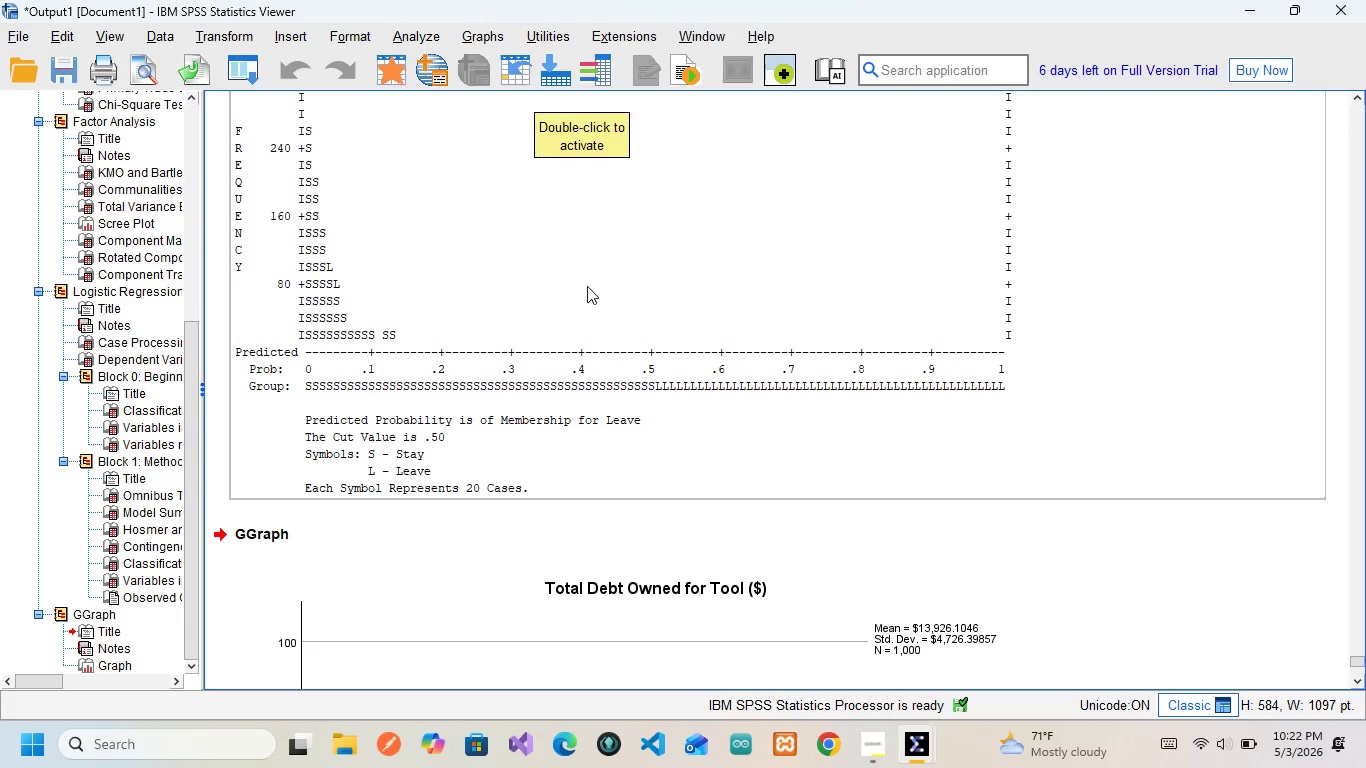 
scroll: coordinate [650, 630], scroll_direction: down, amount: 10.0
 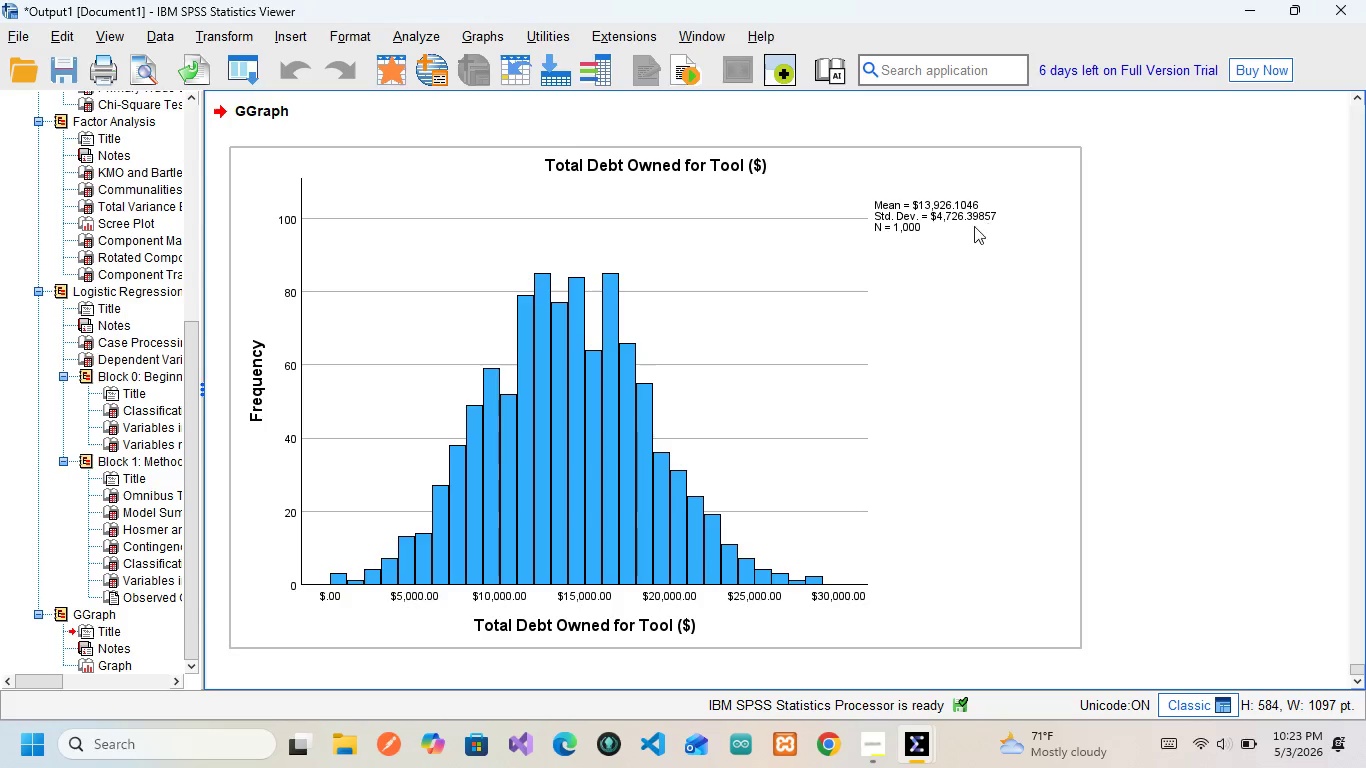 
wait(36.39)
 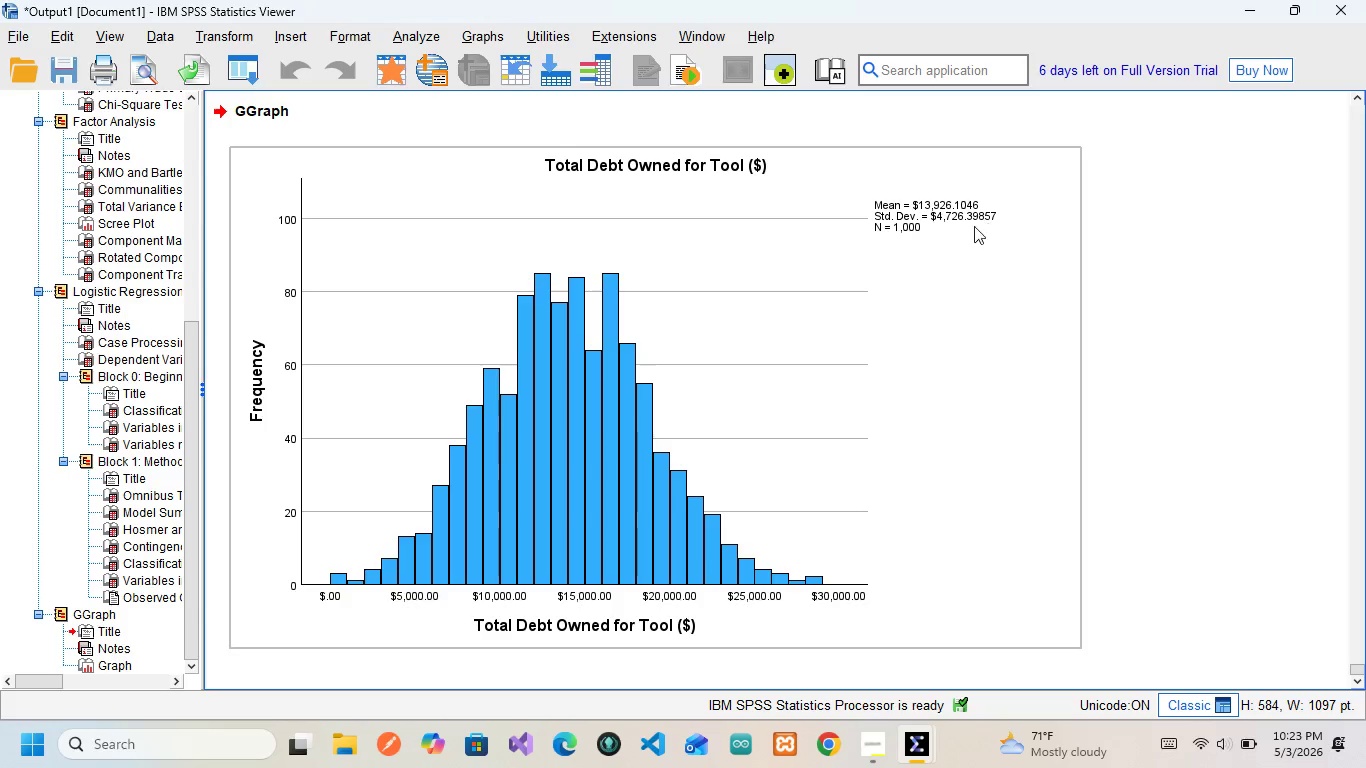 
mouse_move([906, 247])
 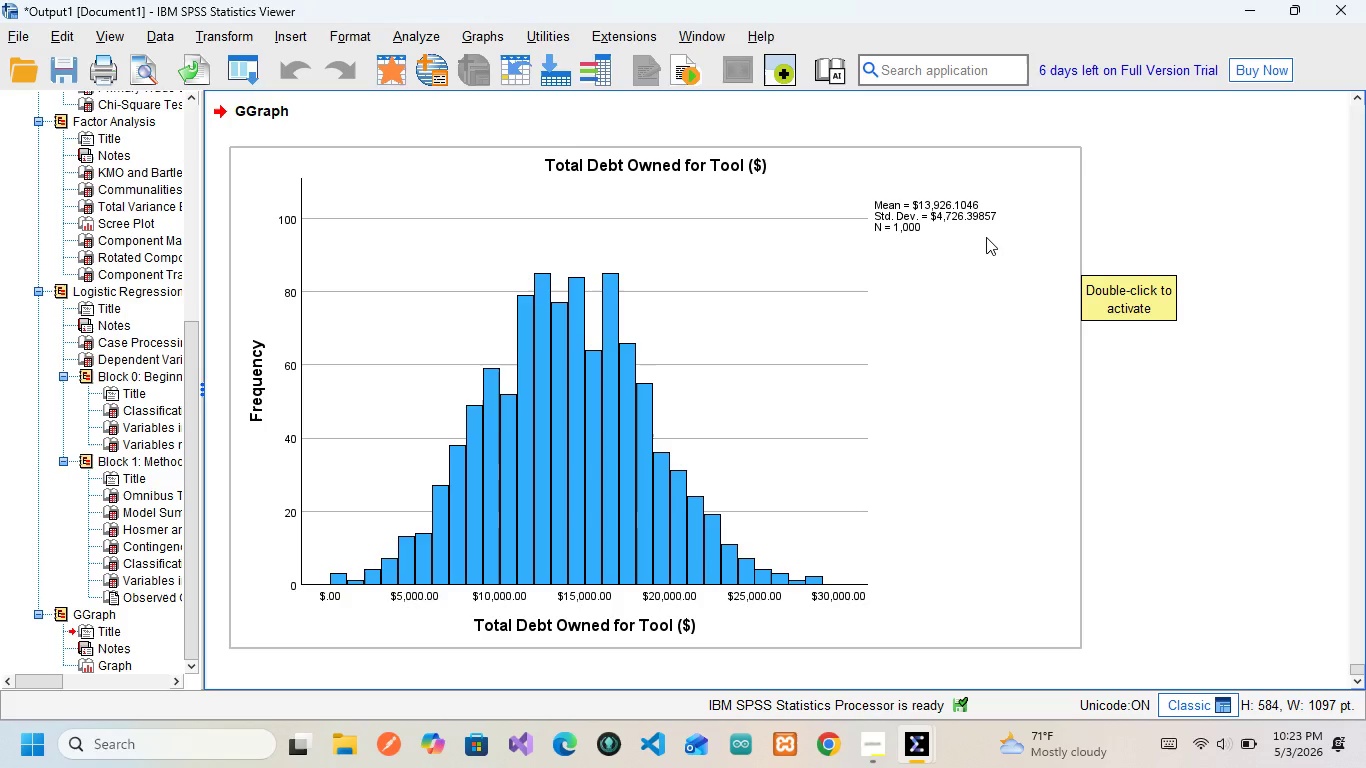 
wait(35.78)
 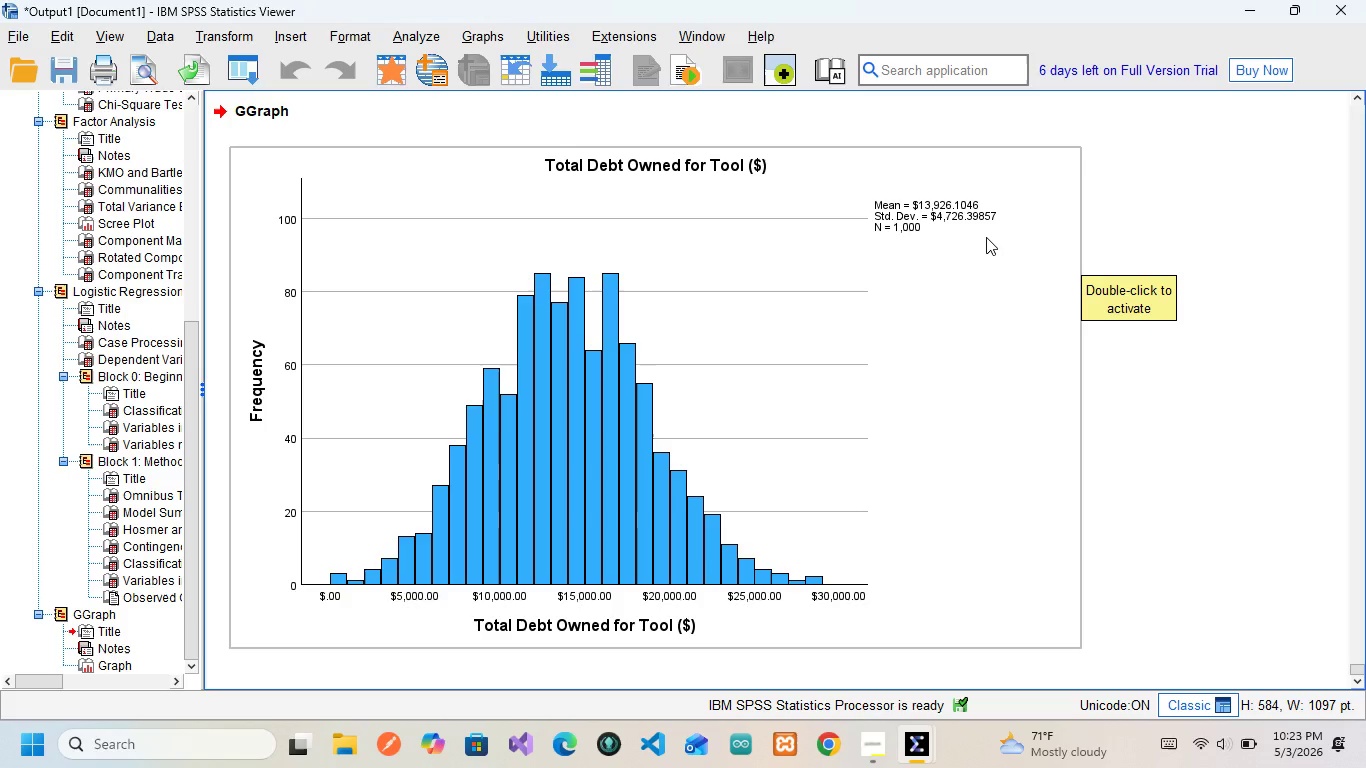 
scroll: coordinate [744, 364], scroll_direction: down, amount: 1.0
 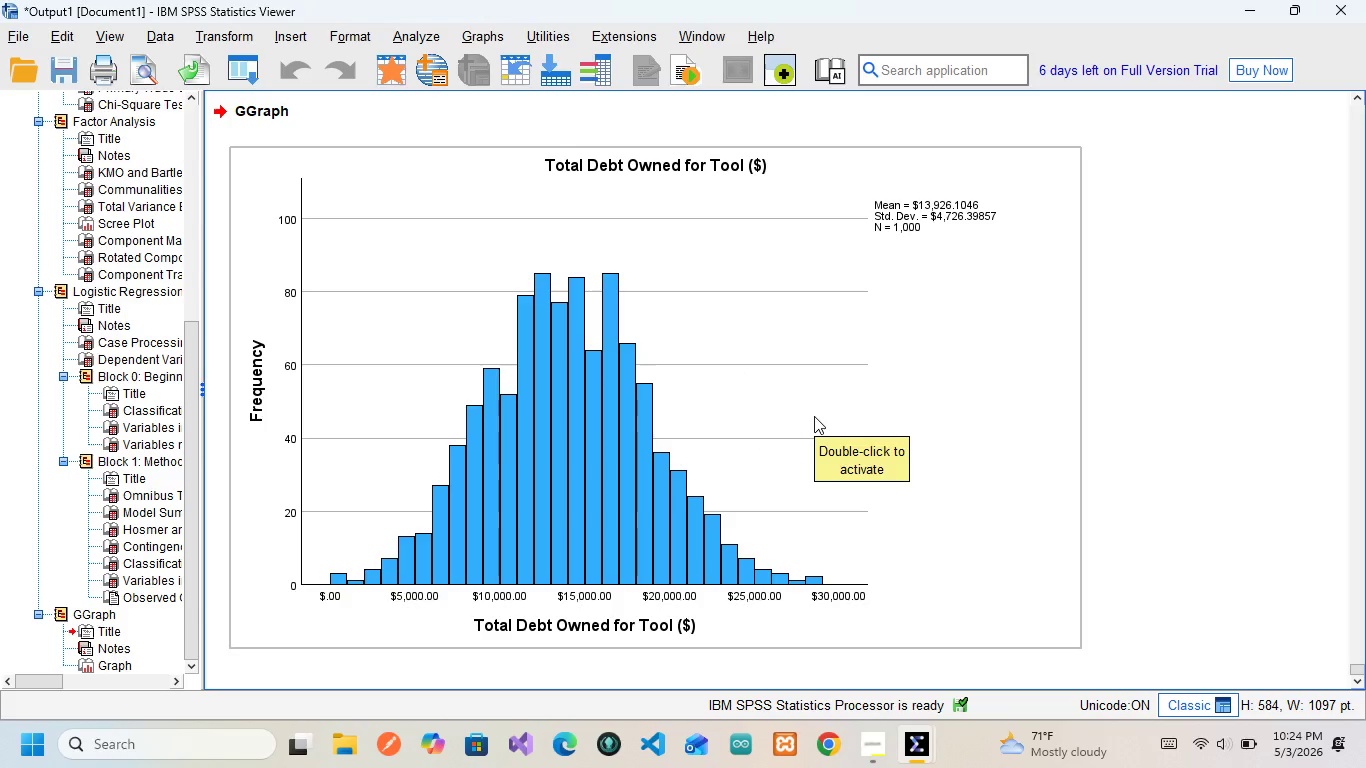 
wait(17.62)
 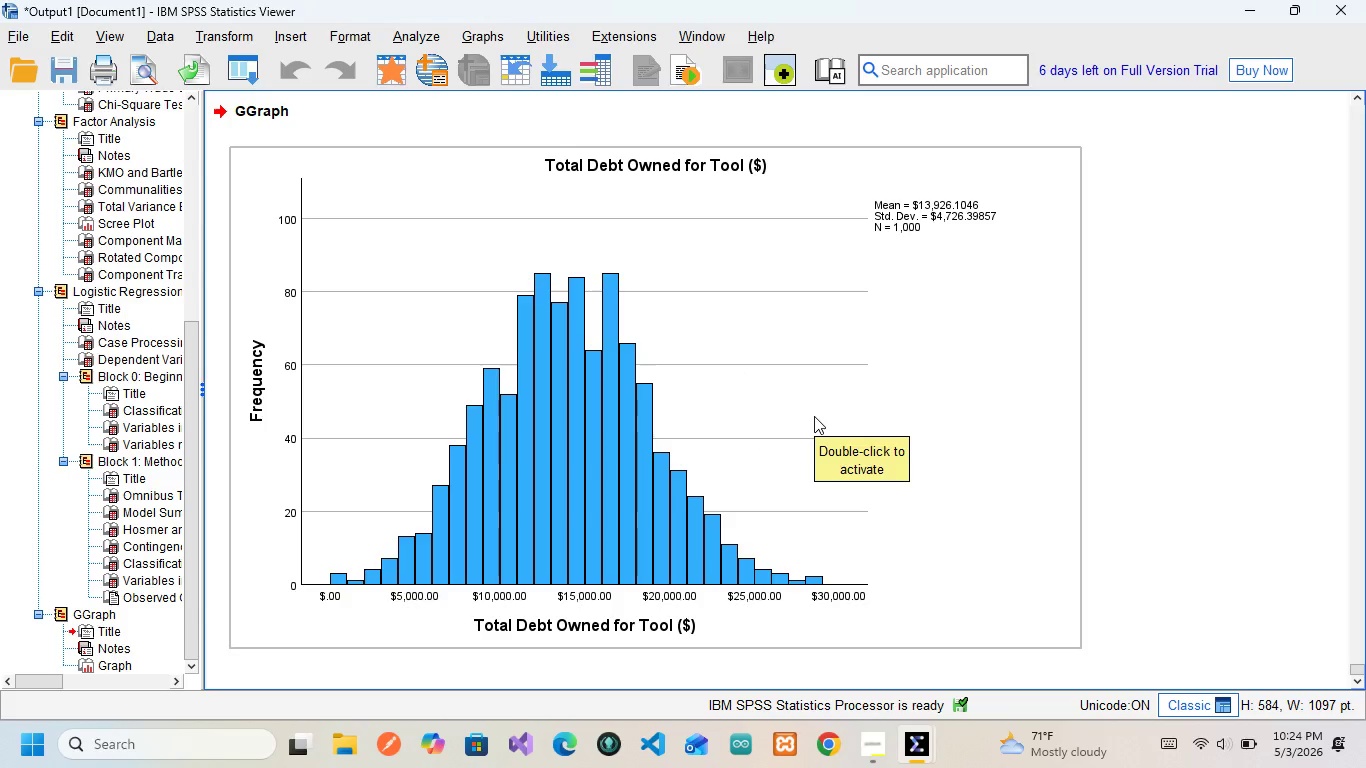 
mouse_move([917, 715])
 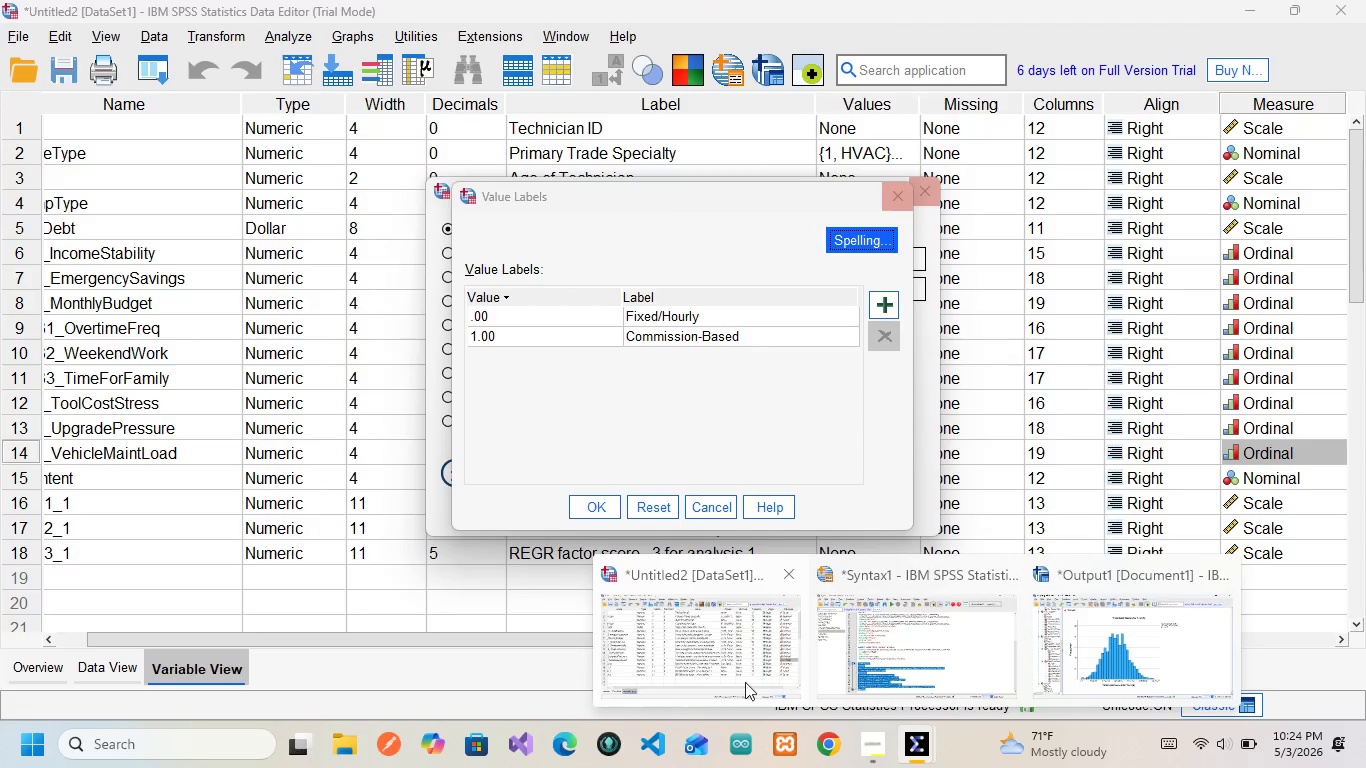 
wait(5.6)
 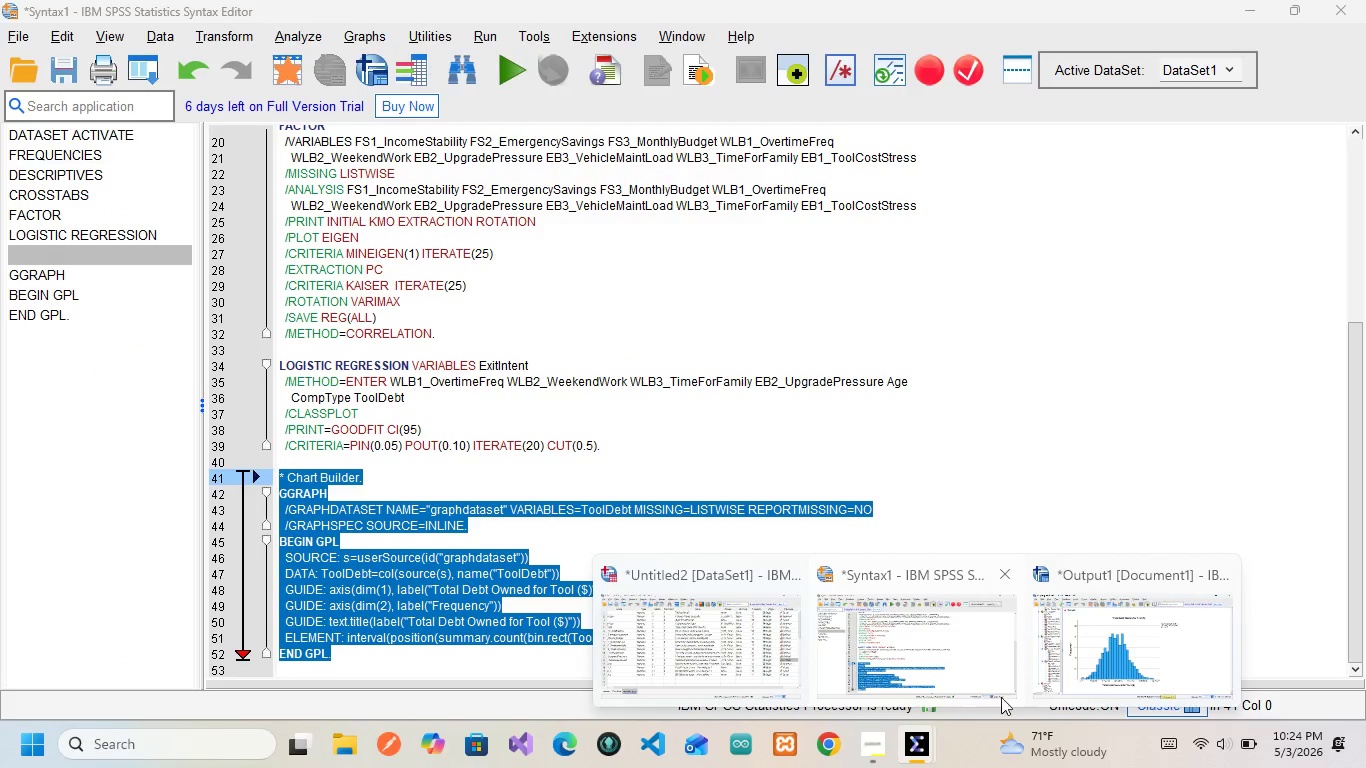 
left_click([1044, 478])
 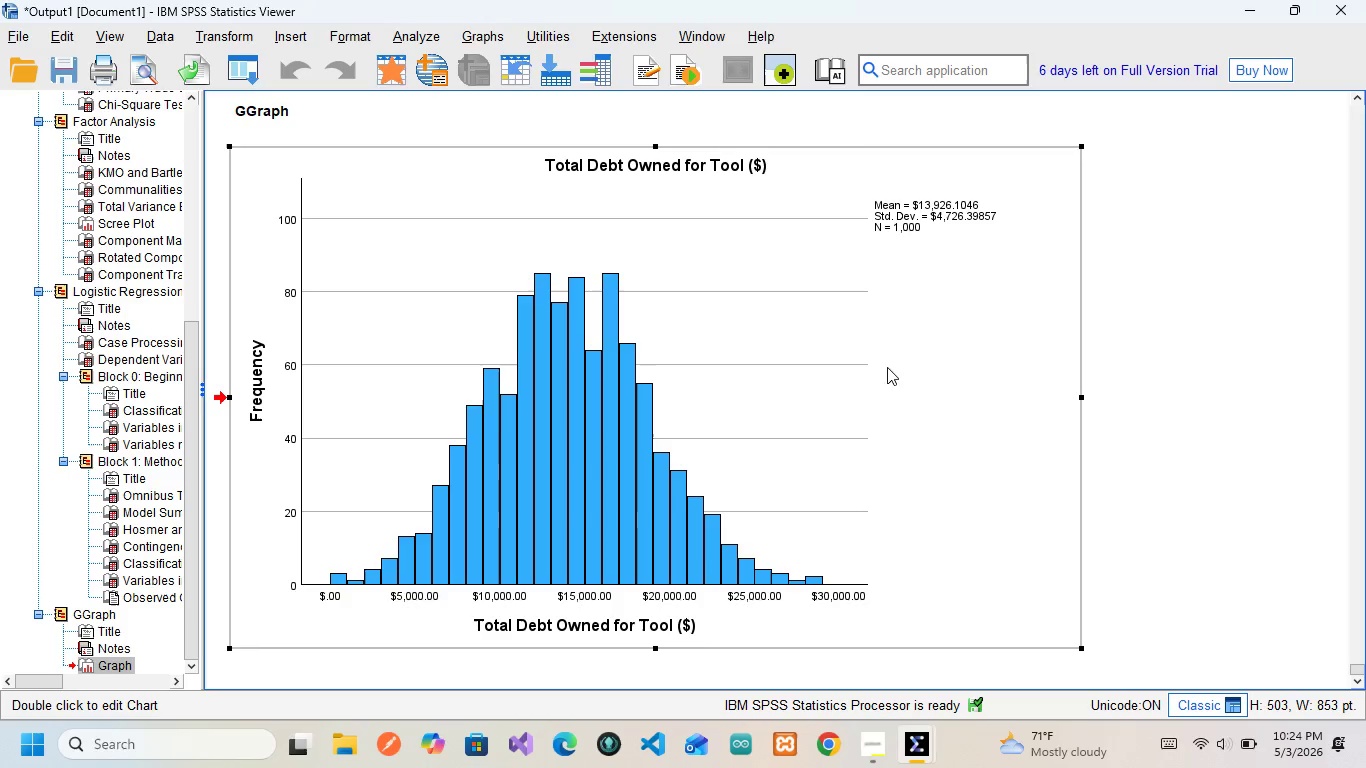 
wait(8.44)
 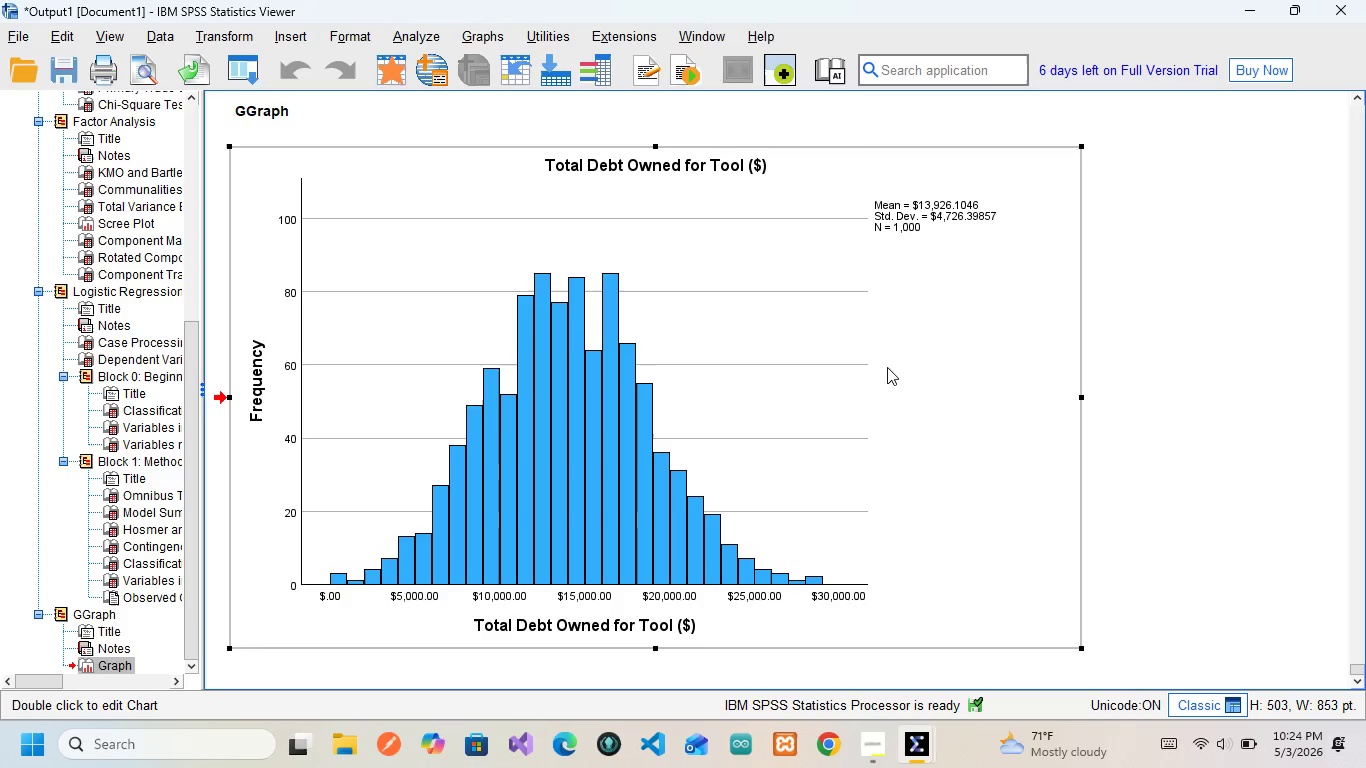 
left_click([678, 643])
 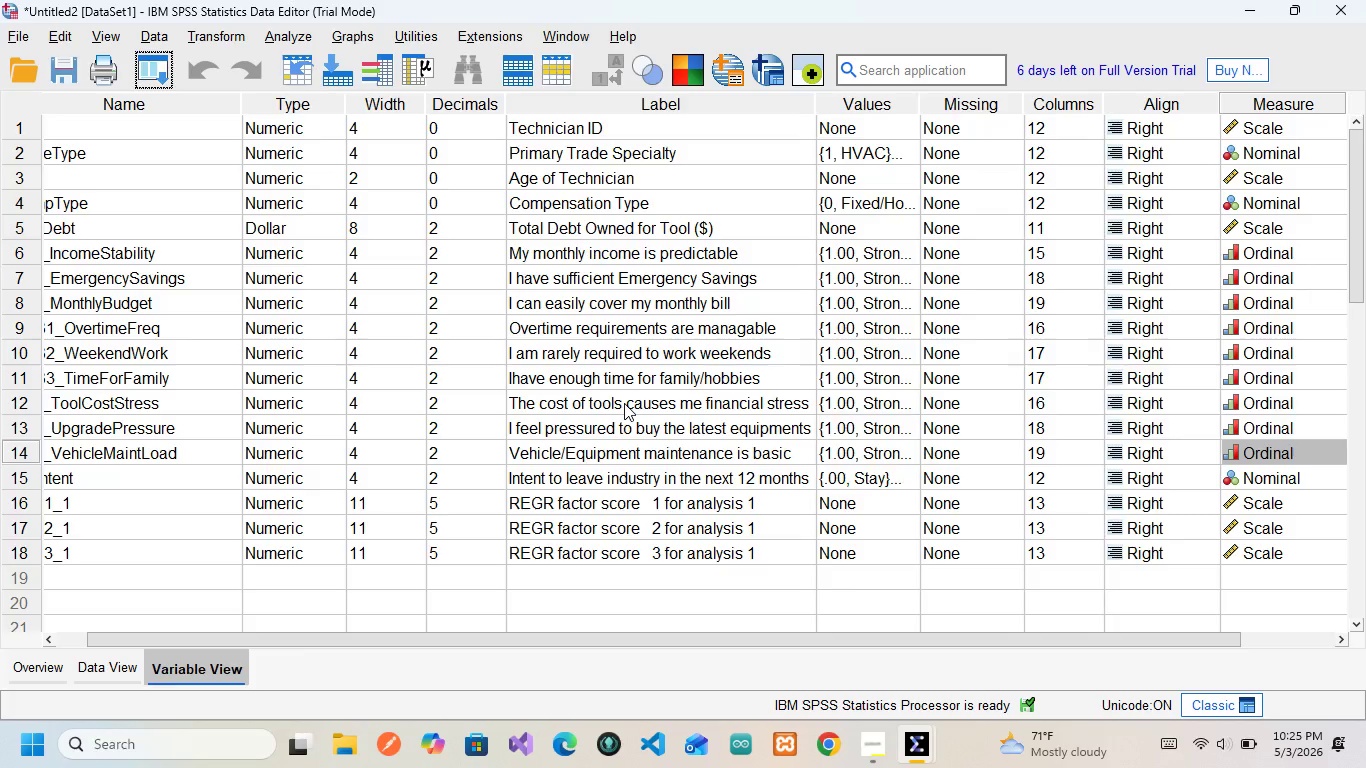 
wait(40.62)
 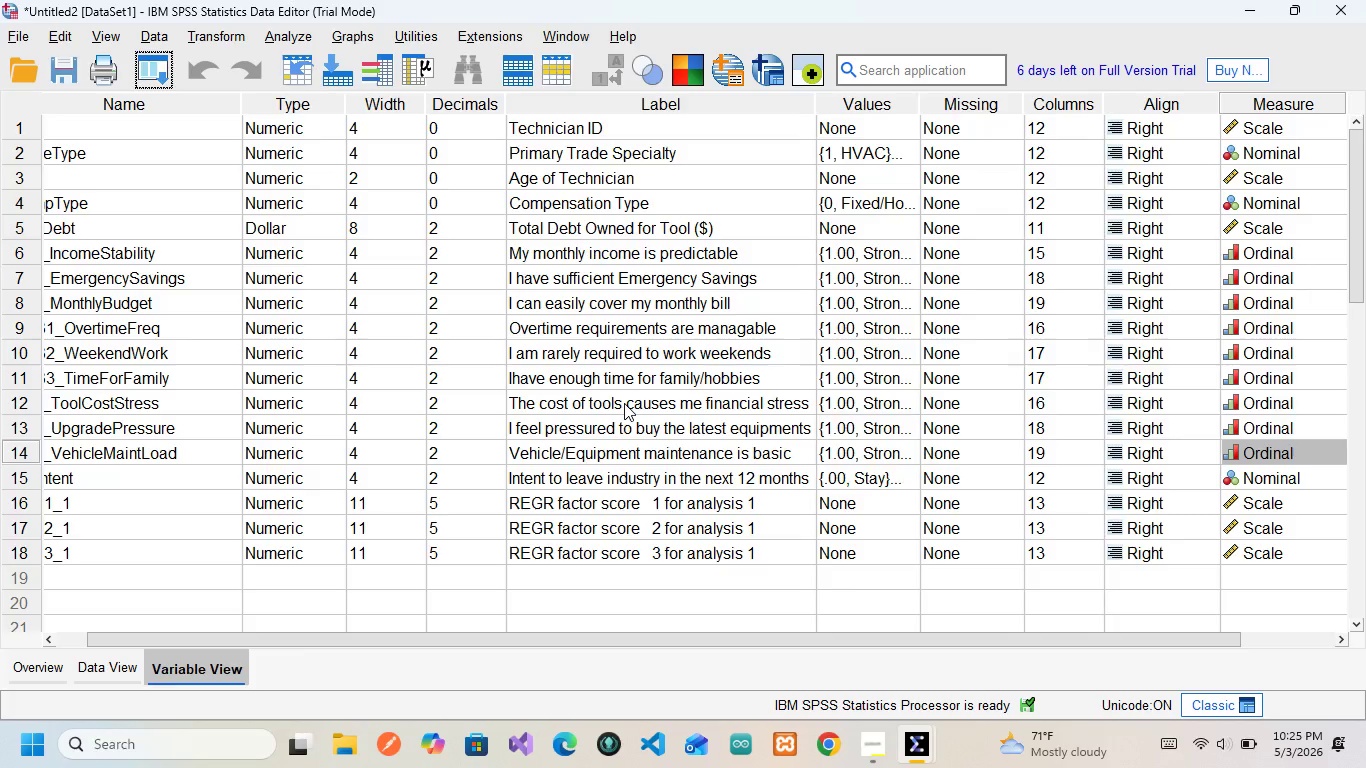 
scroll: coordinate [312, 234], scroll_direction: up, amount: 14.0
 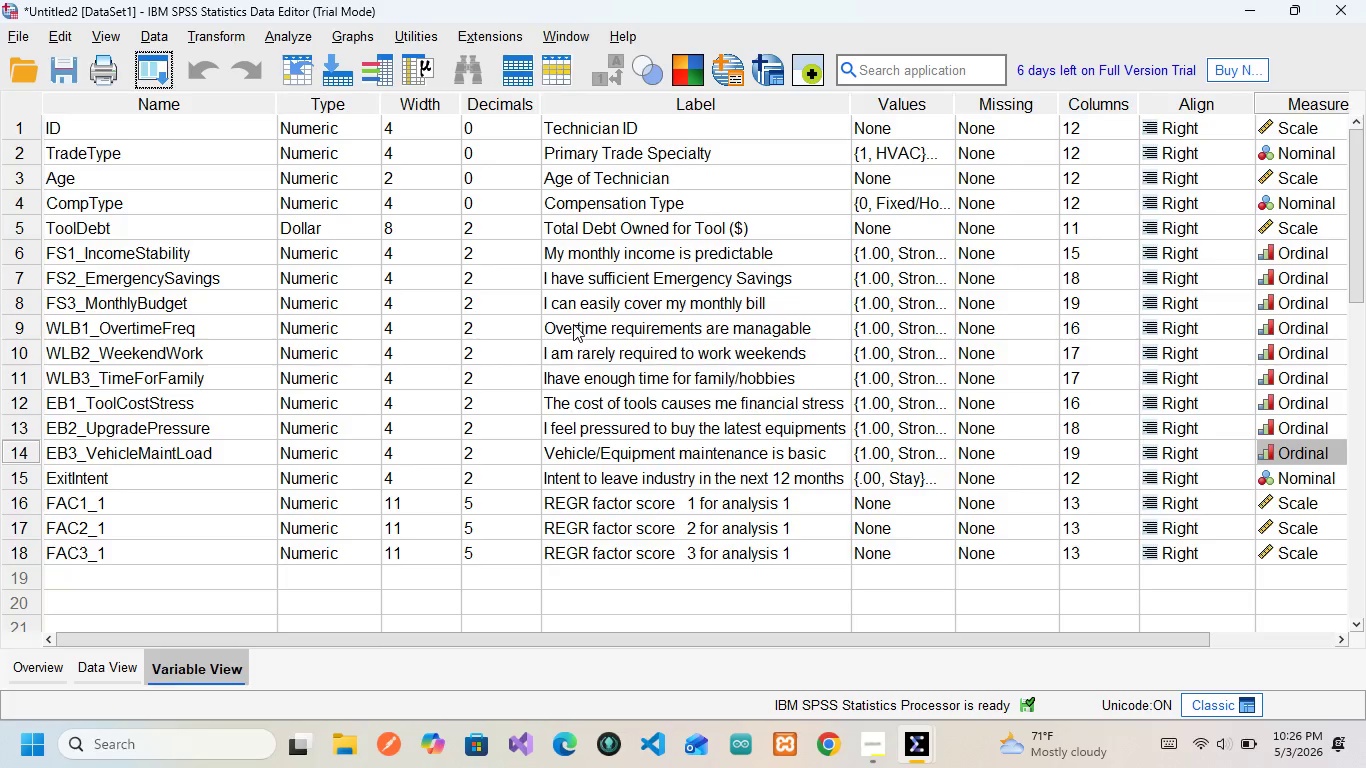 
wait(55.56)
 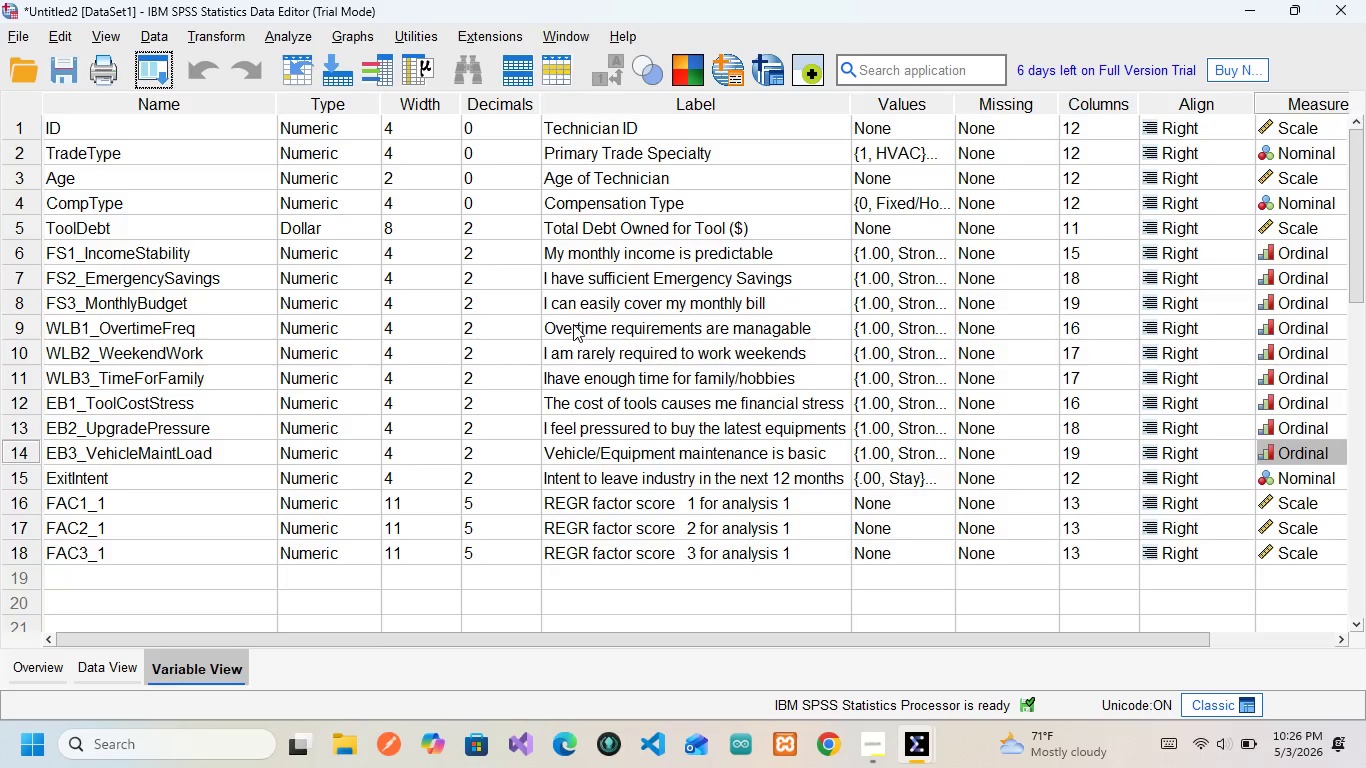 
left_click([83, 659])
 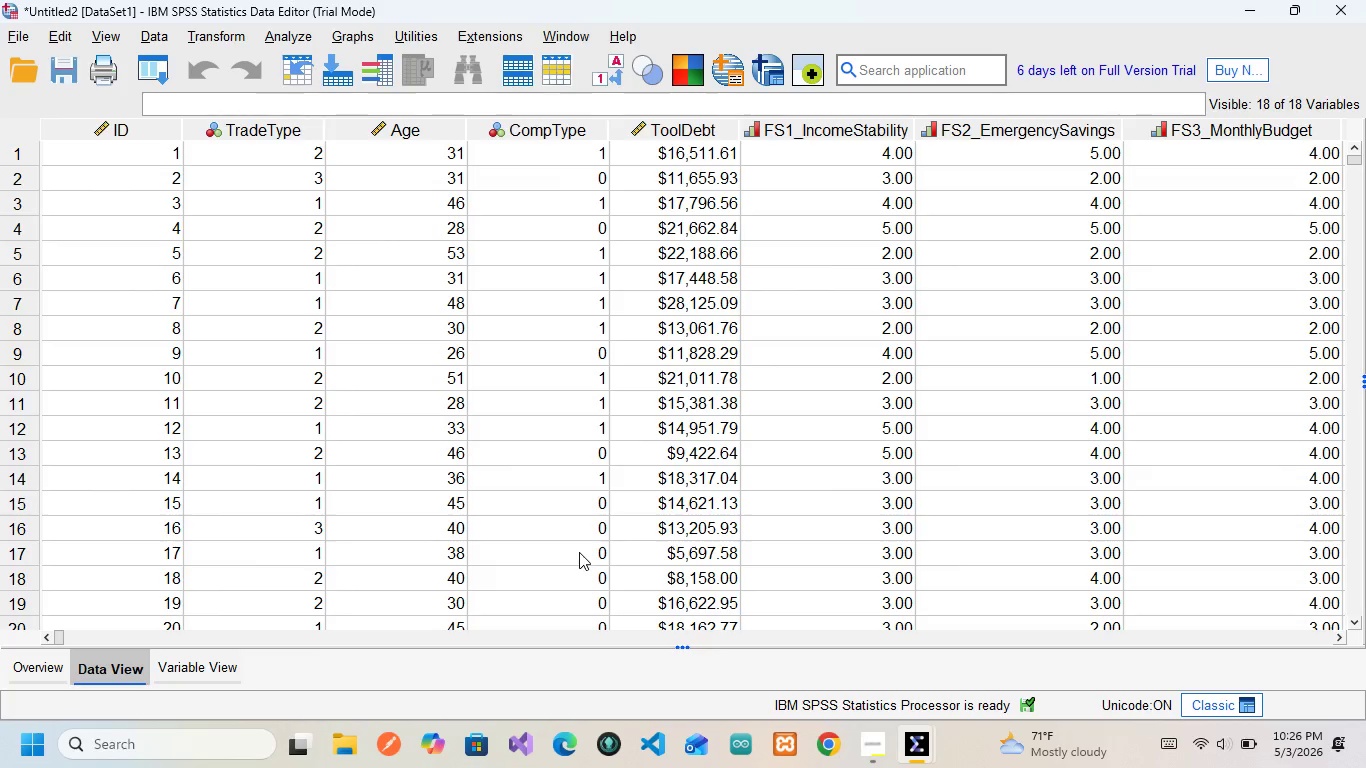 
wait(10.2)
 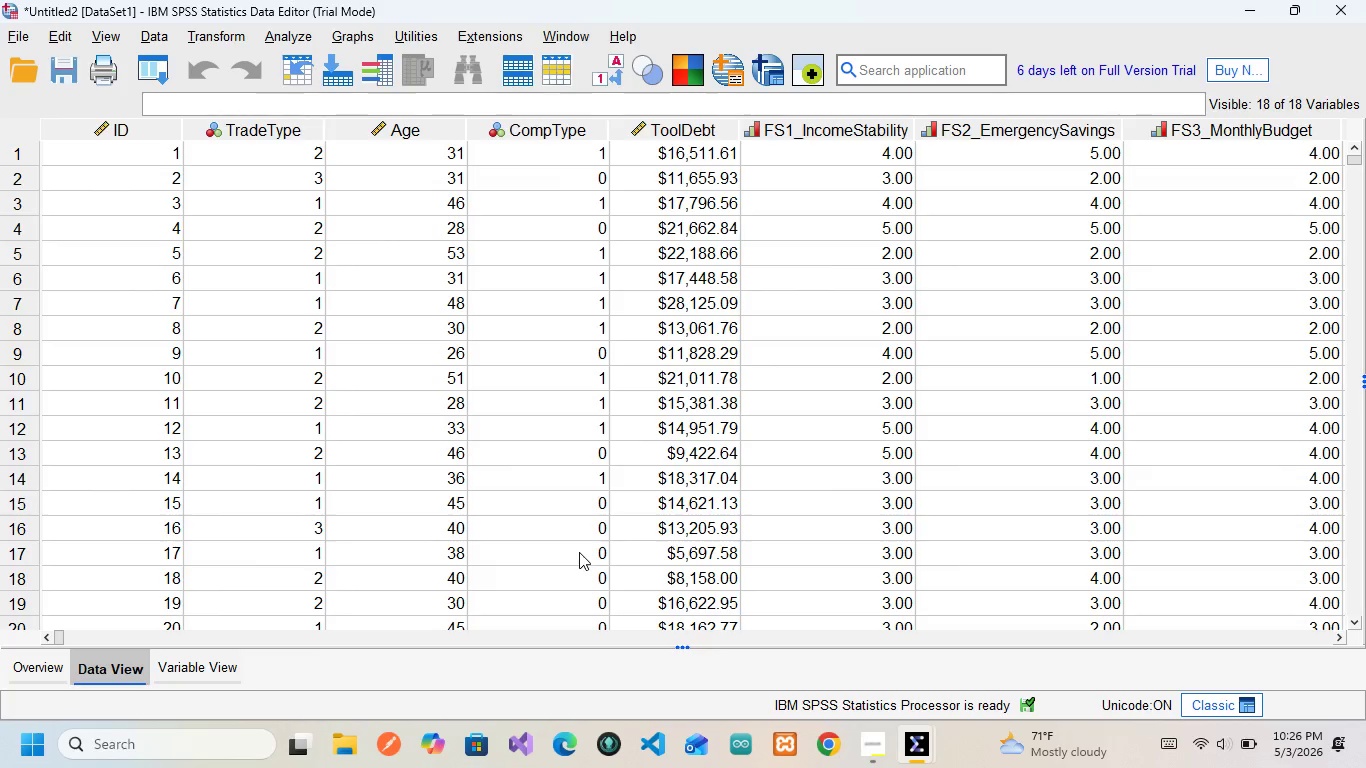 
left_click([335, 36])
 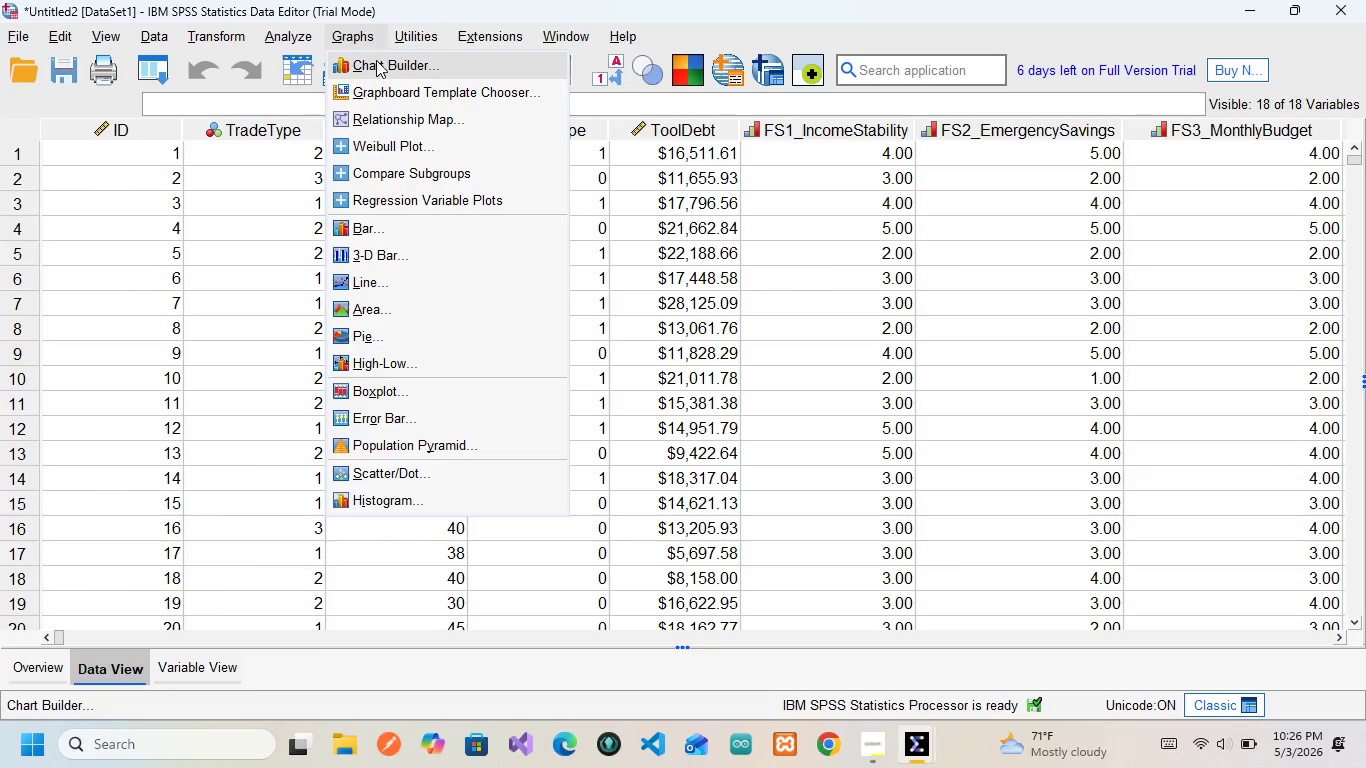 
left_click([376, 60])
 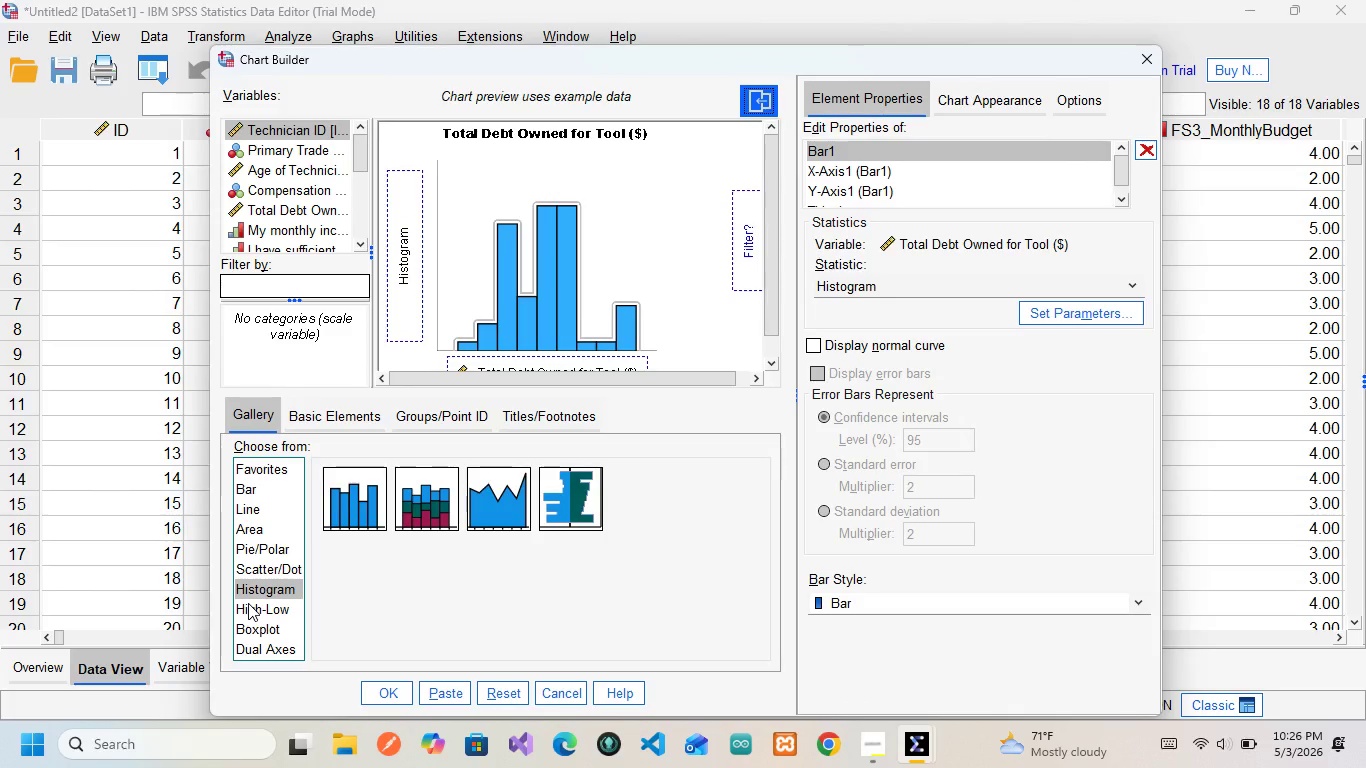 
wait(5.2)
 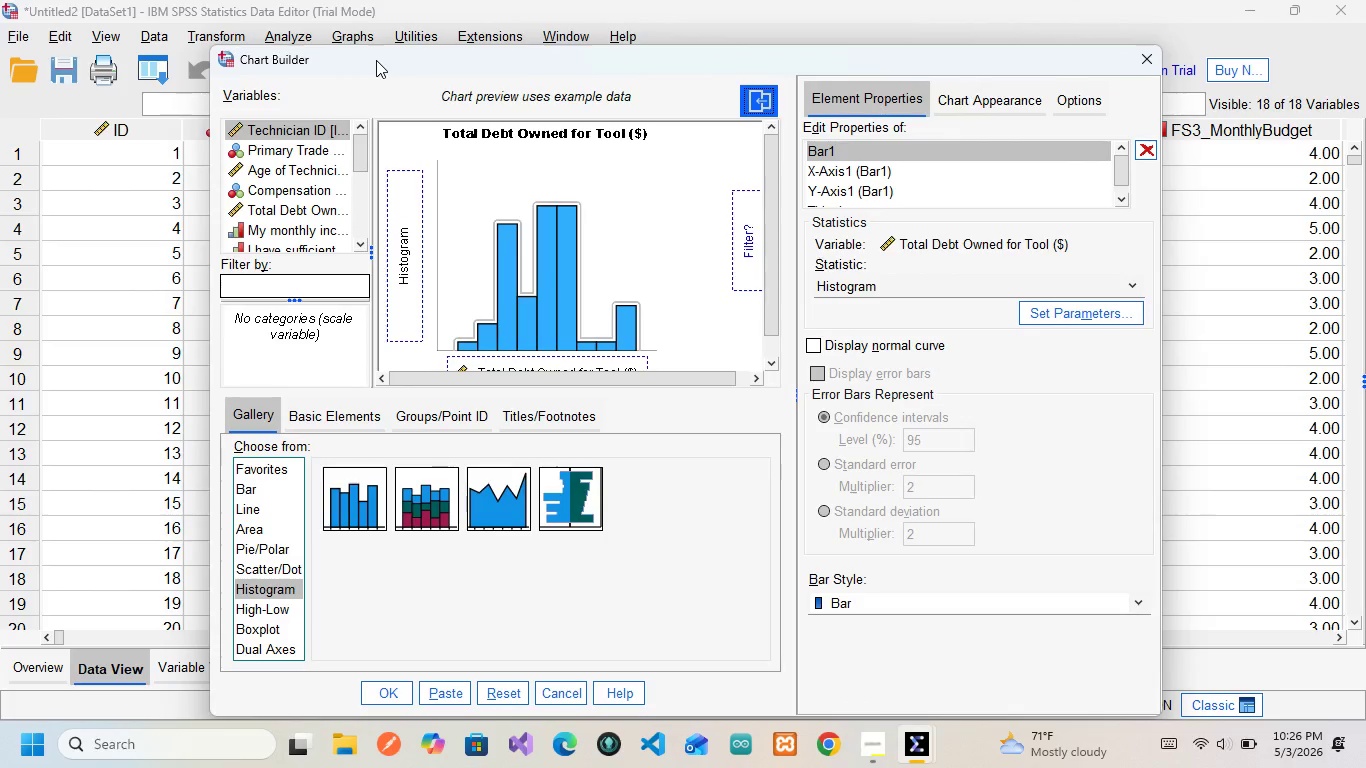 
left_click([256, 631])
 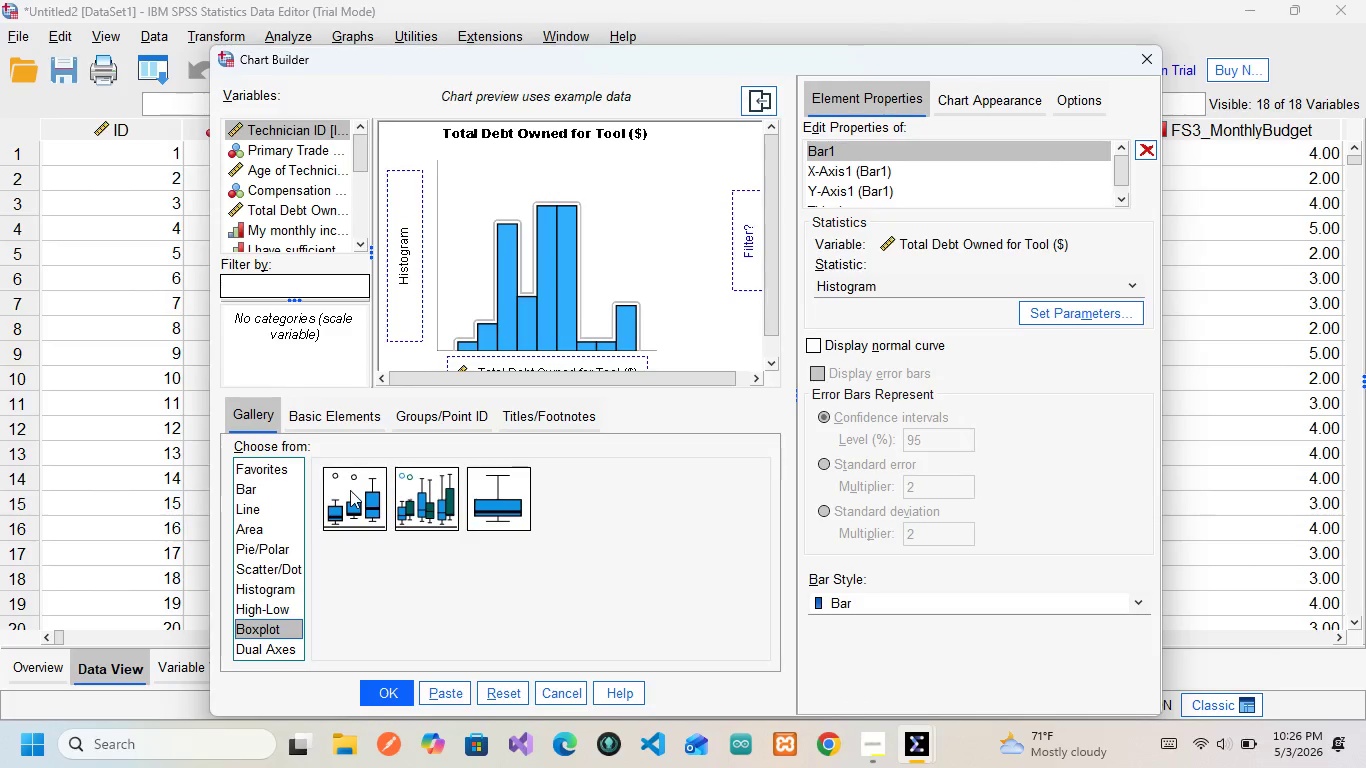 
left_click([357, 489])
 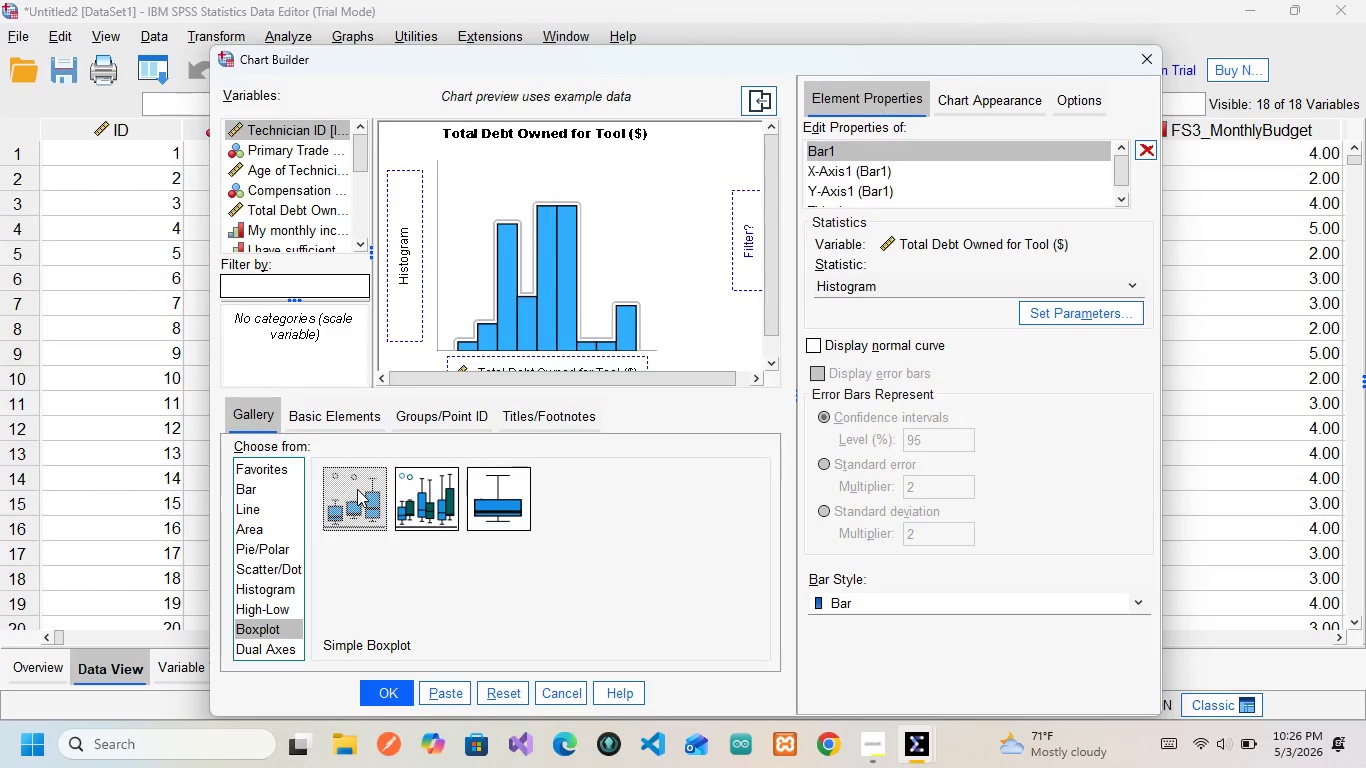 
left_click_drag(start_coordinate=[357, 489], to_coordinate=[536, 298])
 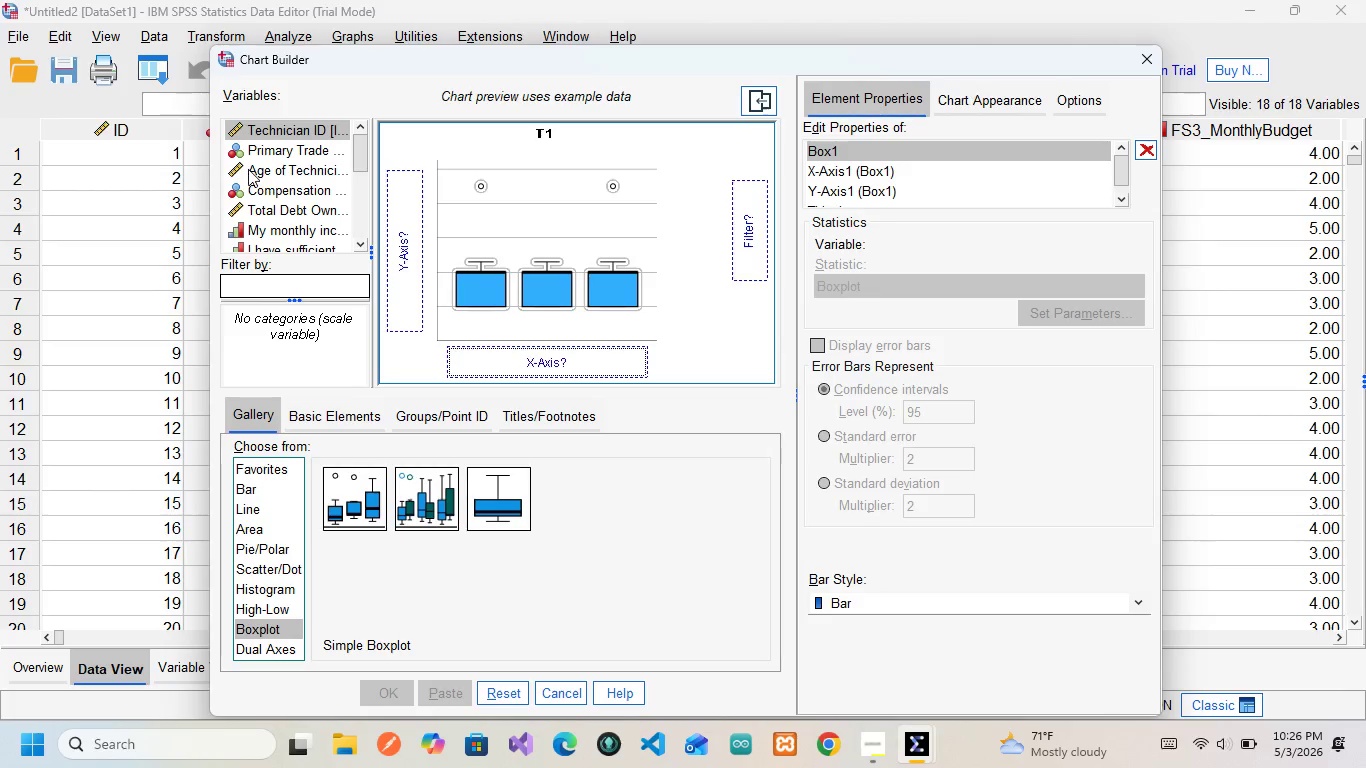 
wait(18.2)
 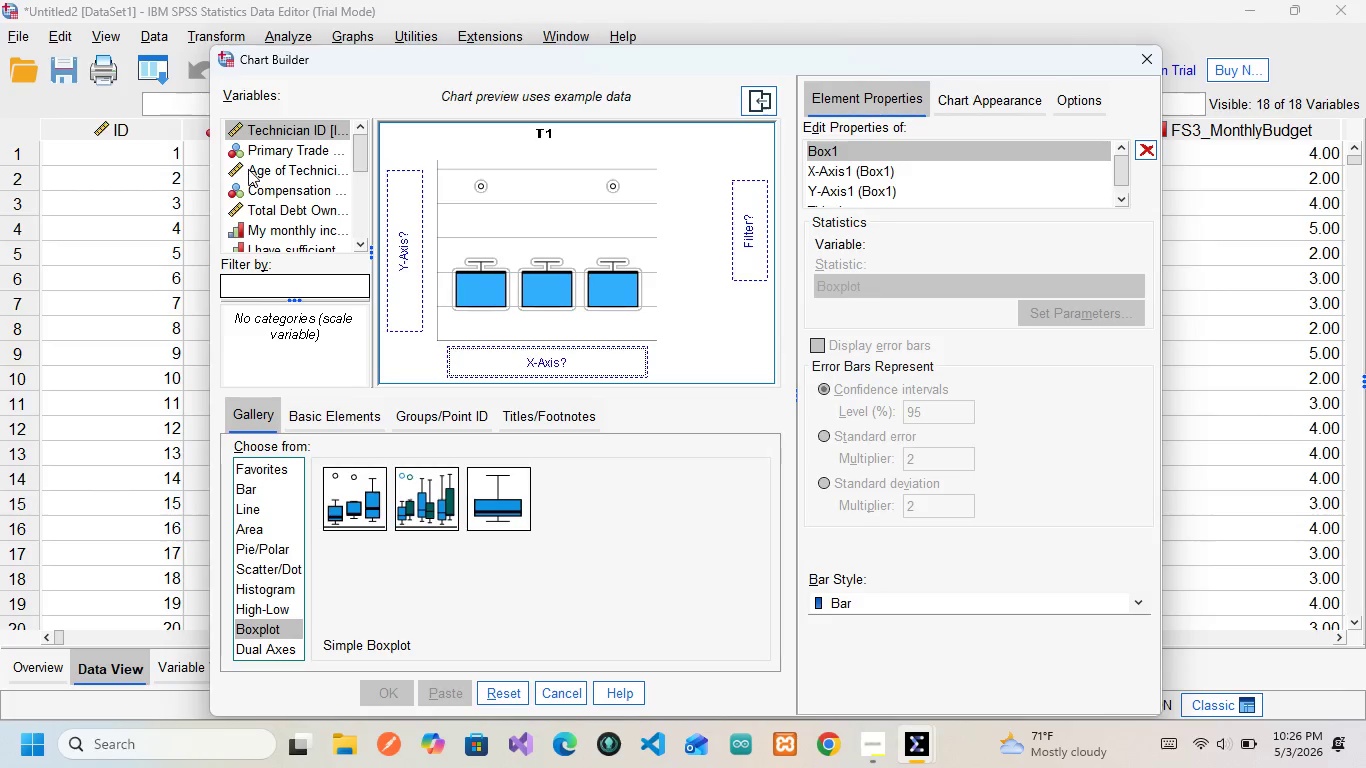 
left_click([283, 154])
 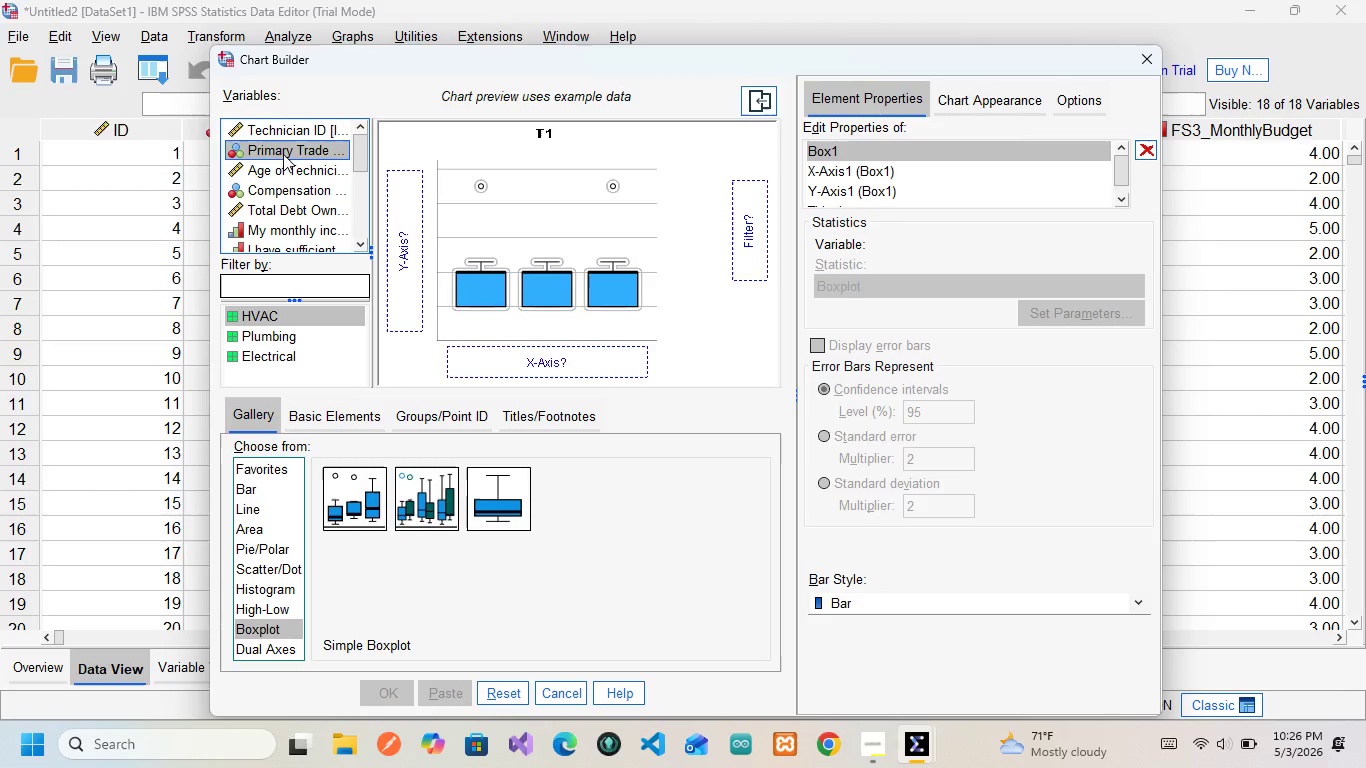 
left_click_drag(start_coordinate=[283, 154], to_coordinate=[505, 359])
 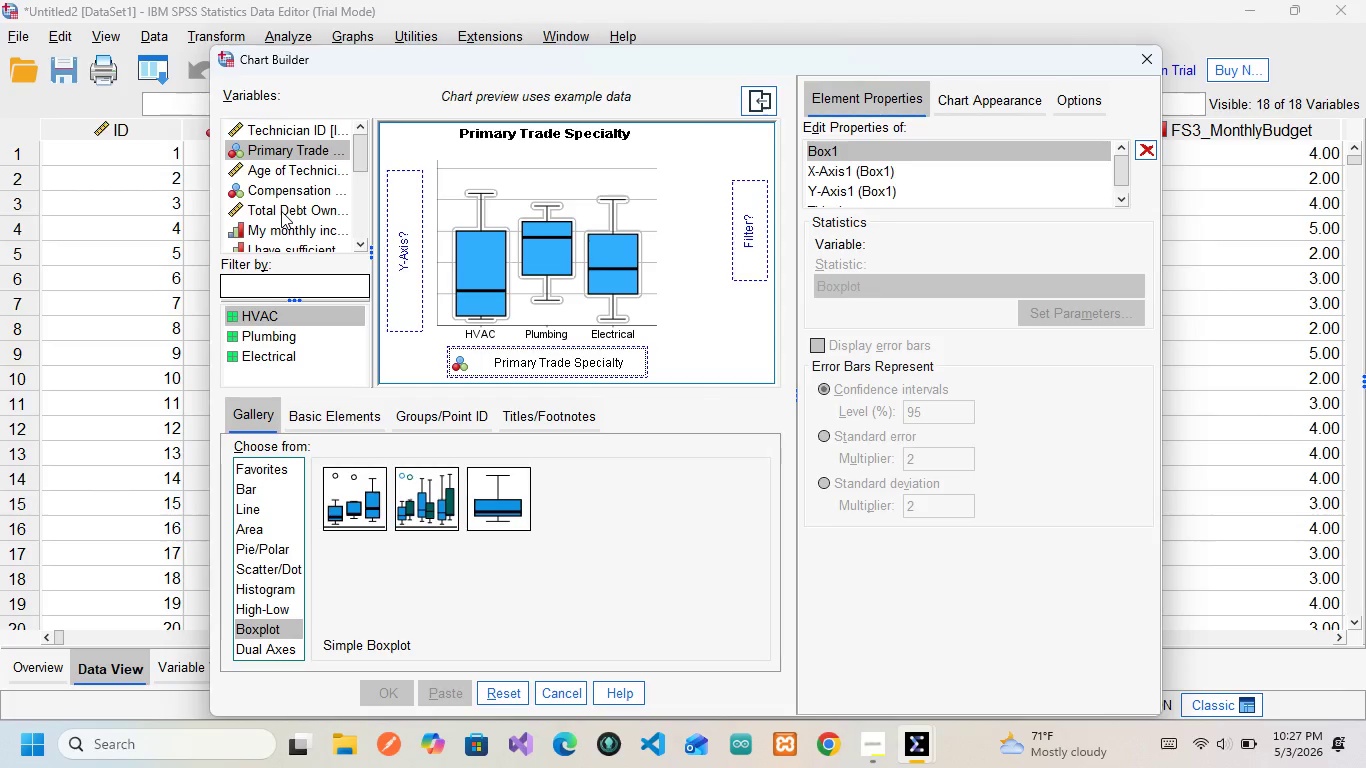 
left_click([281, 211])
 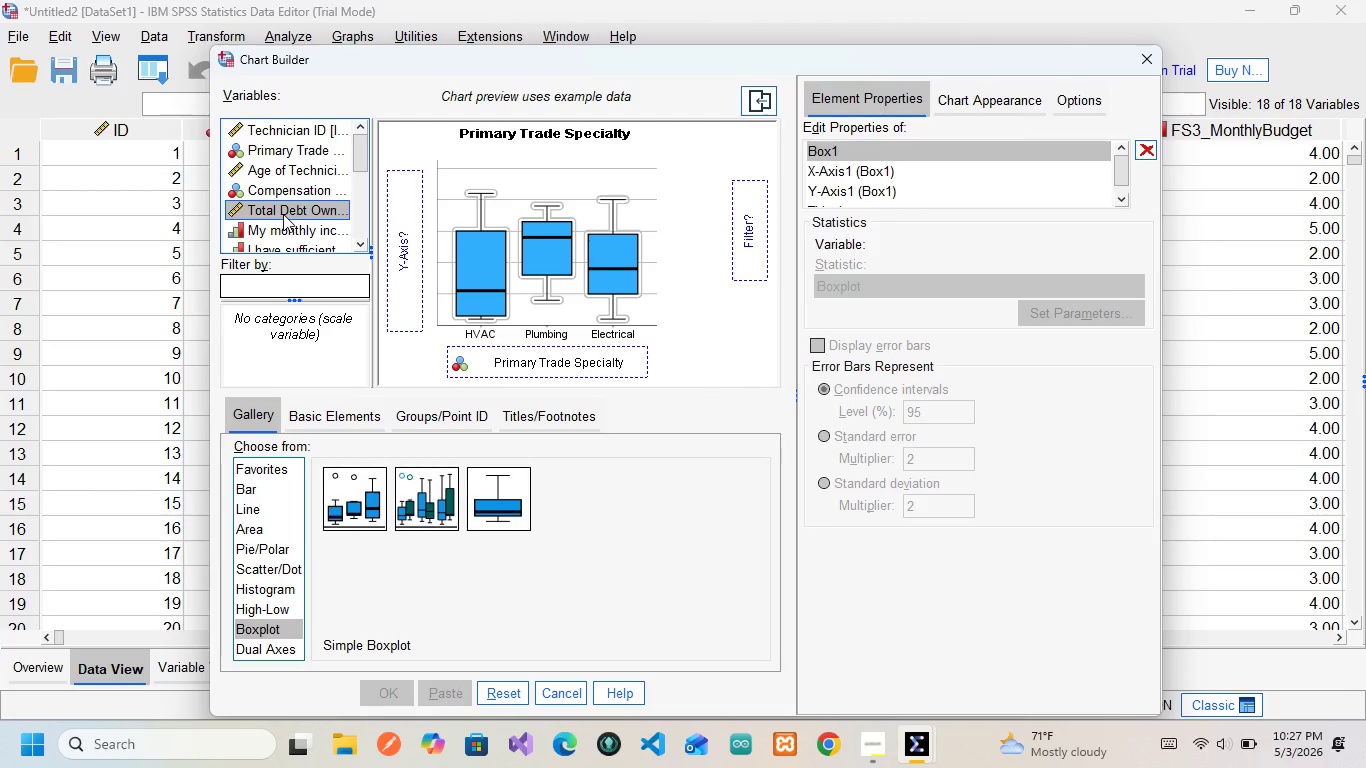 
left_click_drag(start_coordinate=[283, 214], to_coordinate=[402, 220])
 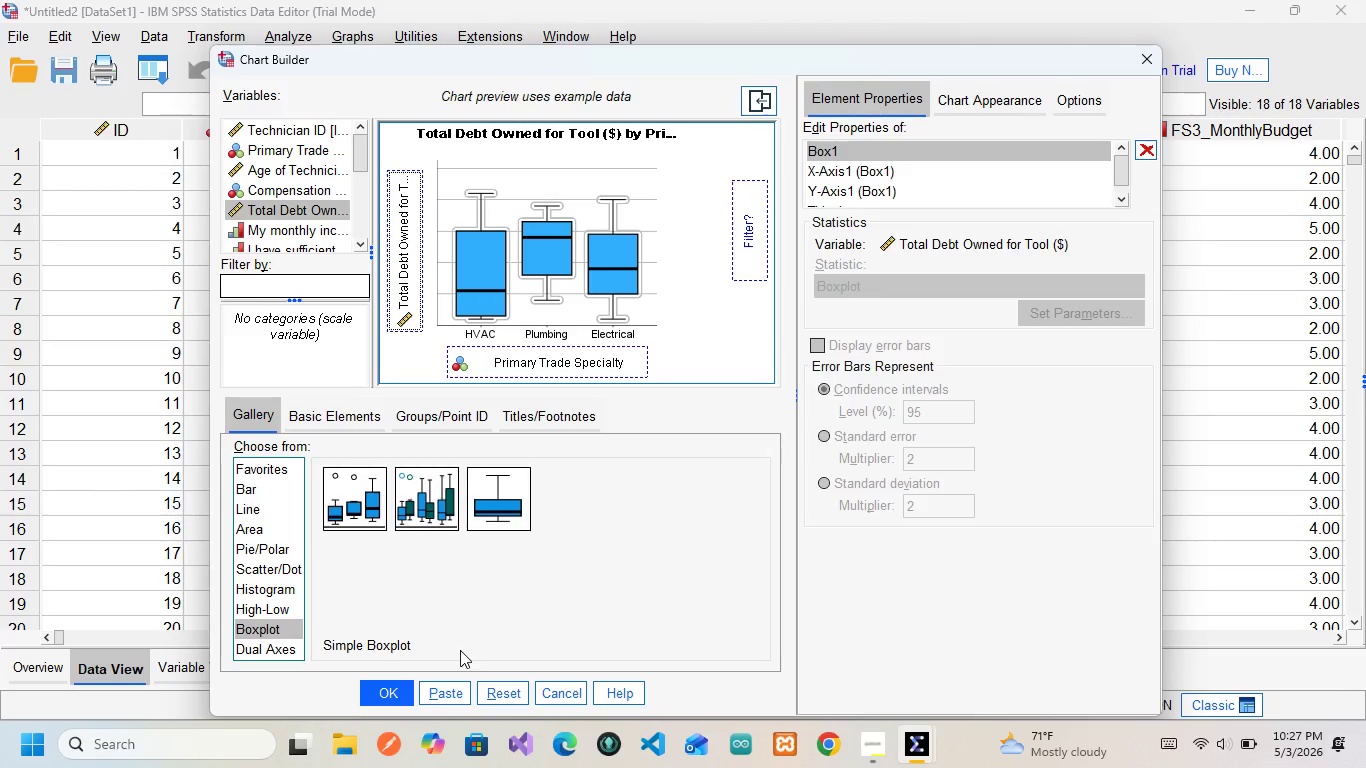 
wait(5.44)
 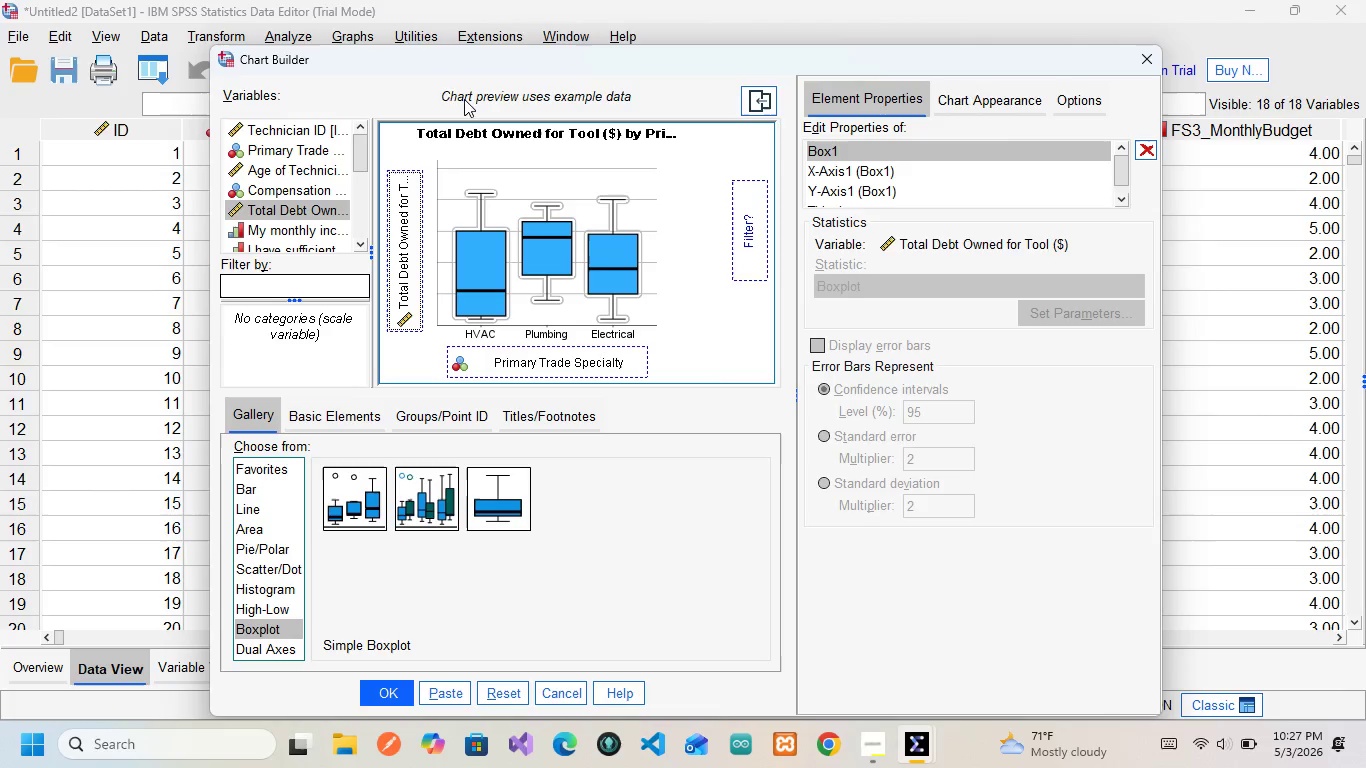 
left_click([440, 690])
 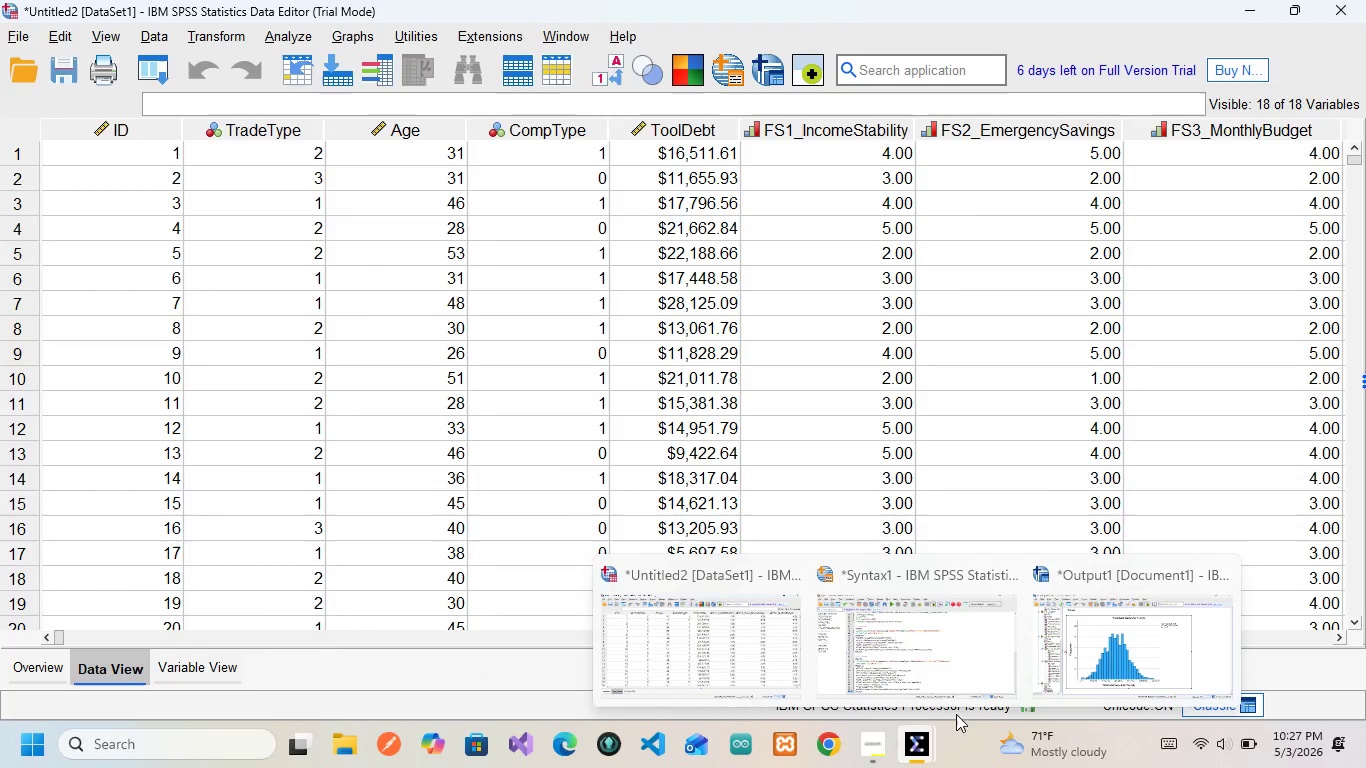 
left_click([920, 643])
 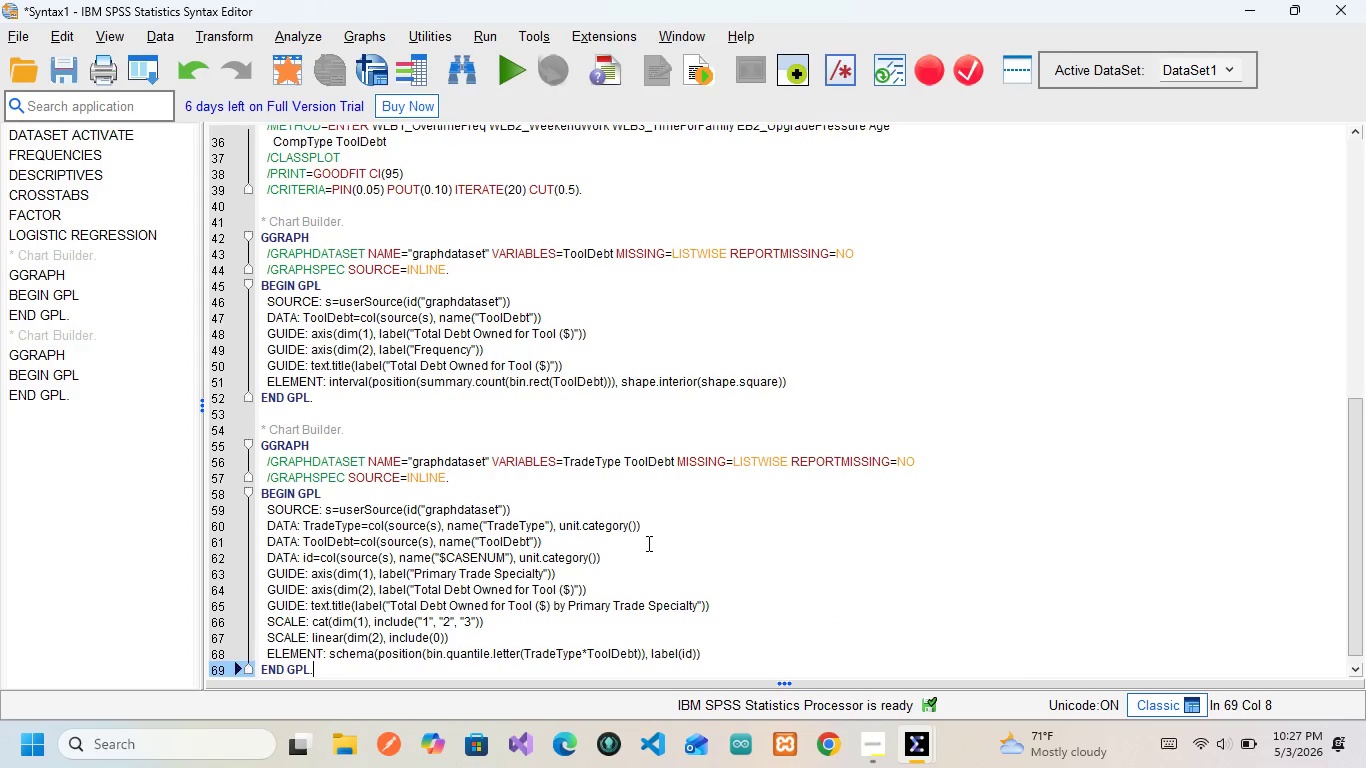 
scroll: coordinate [647, 543], scroll_direction: down, amount: 16.0
 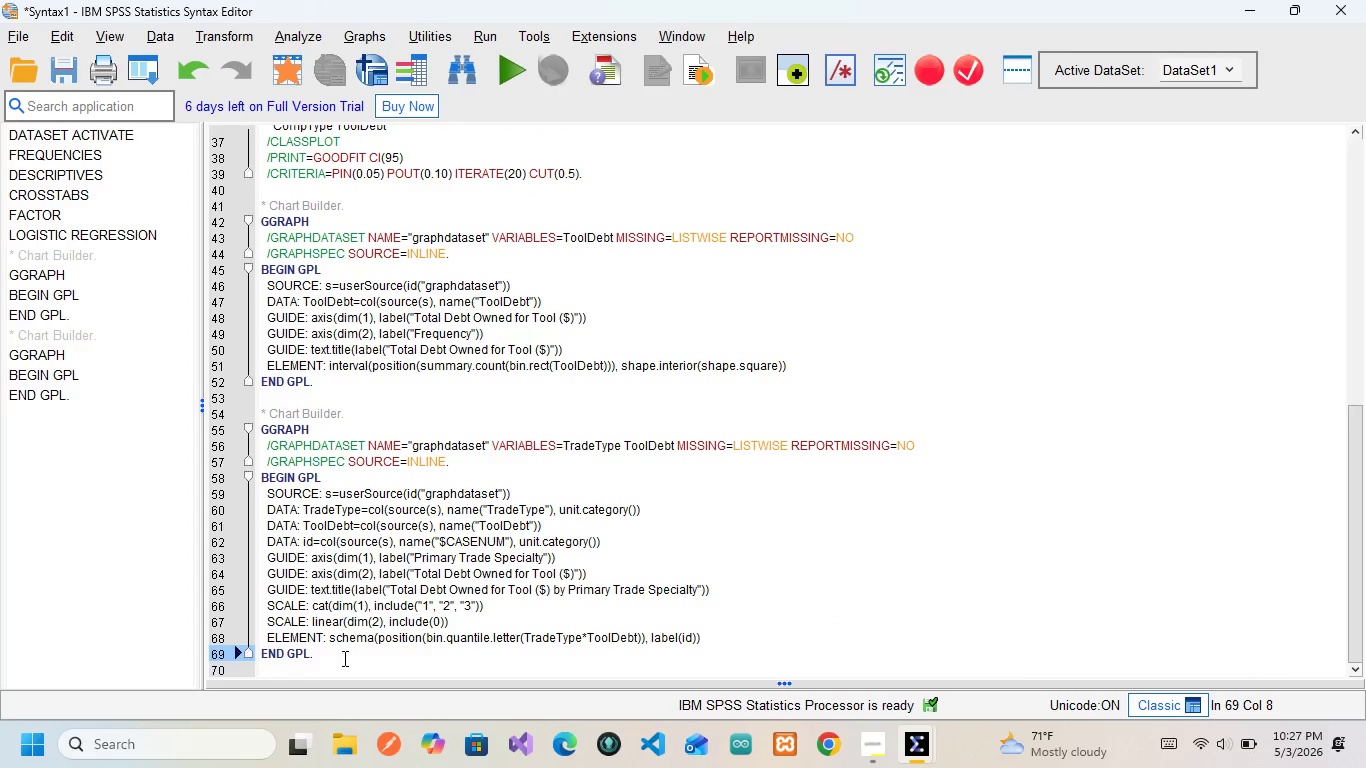 
left_click_drag(start_coordinate=[343, 658], to_coordinate=[250, 412])
 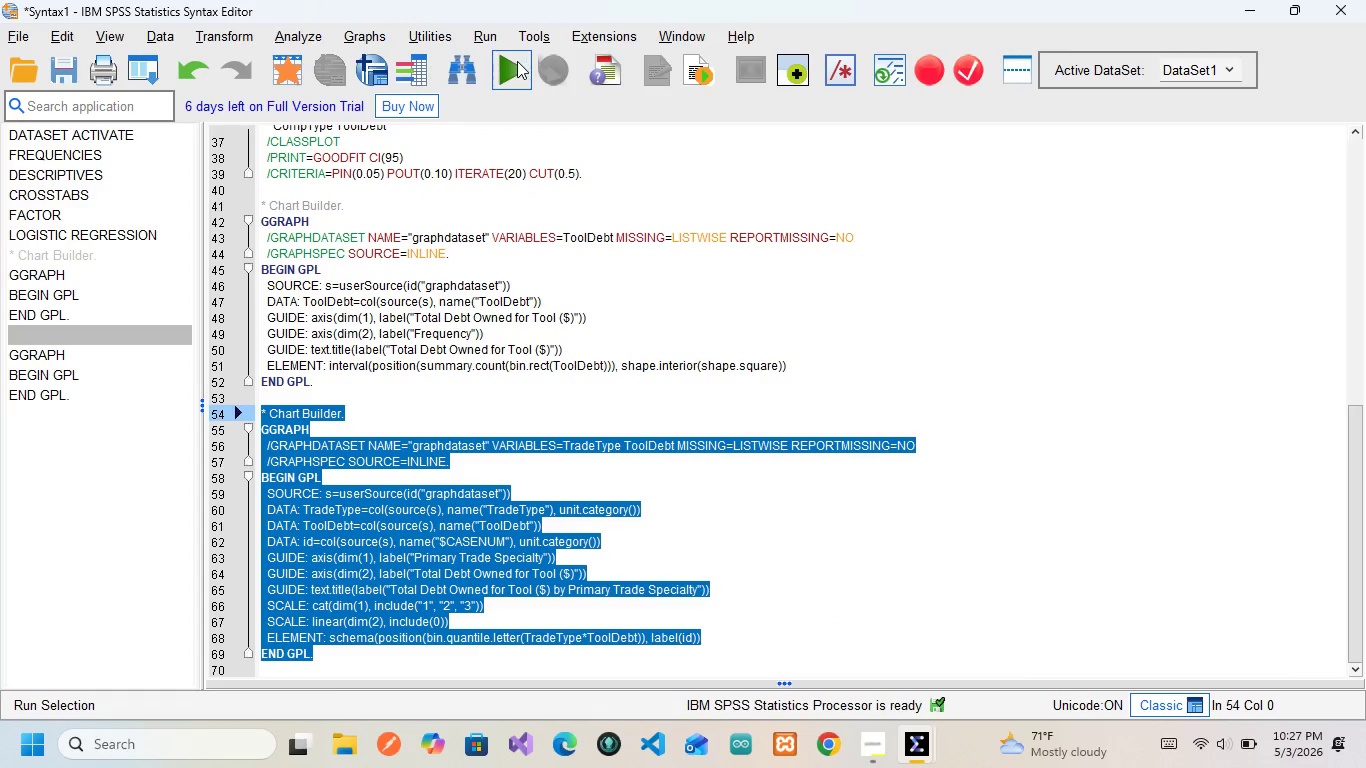 
left_click([517, 61])
 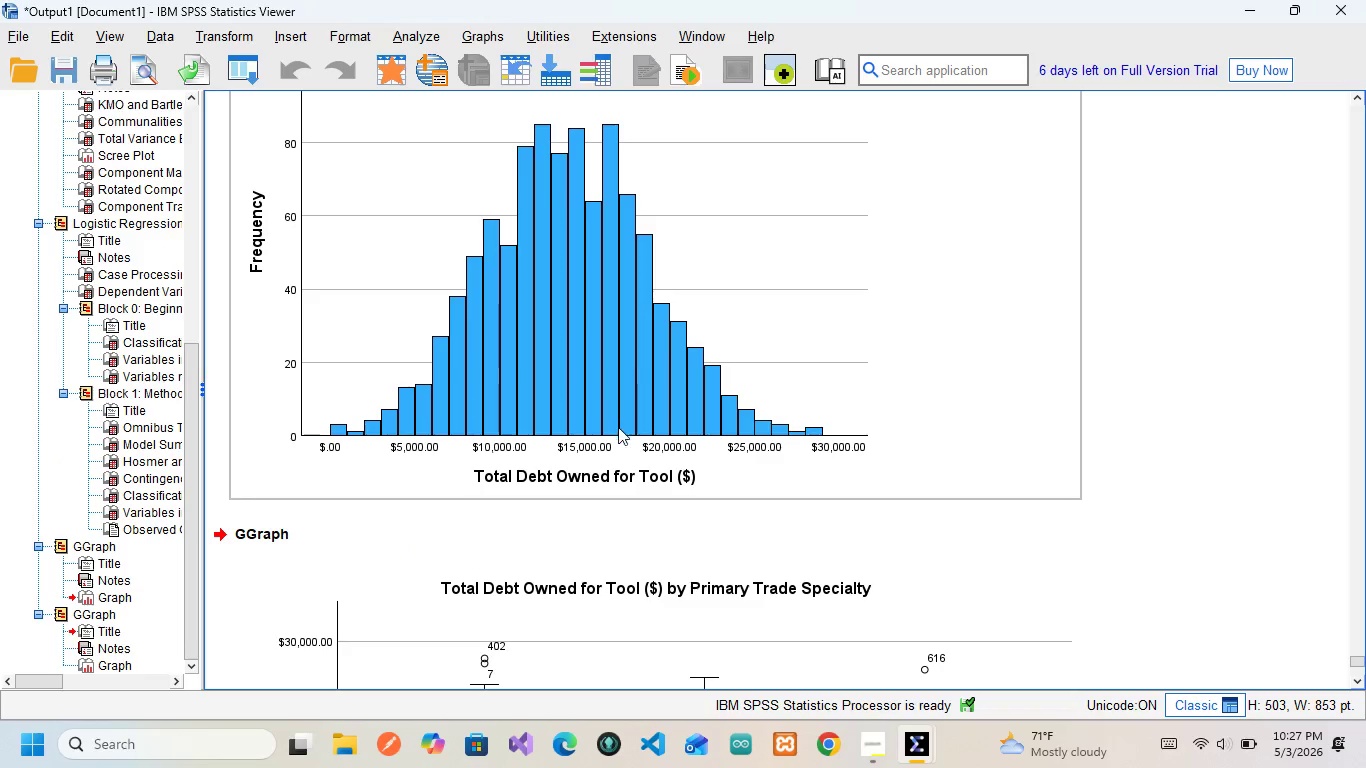 
scroll: coordinate [614, 462], scroll_direction: down, amount: 11.0
 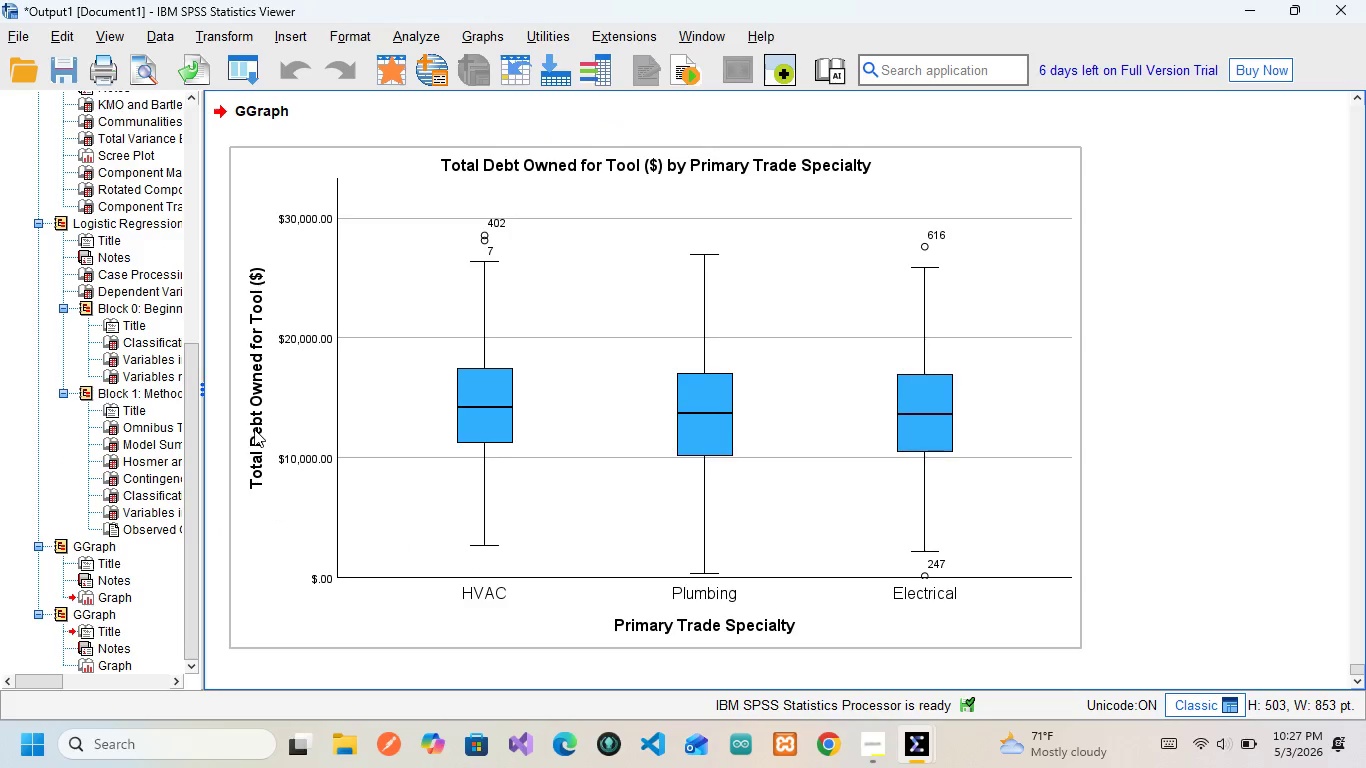 
wait(12.03)
 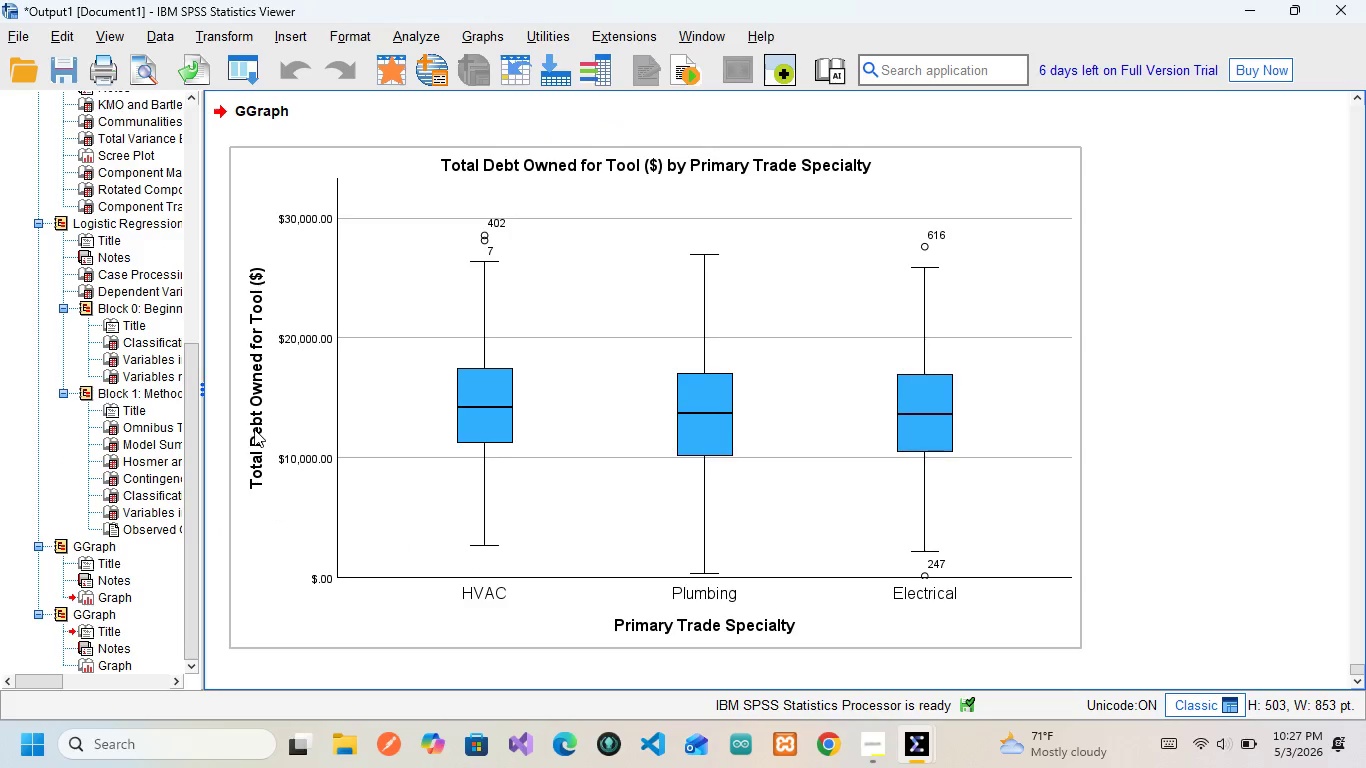 
double_click([488, 312])
 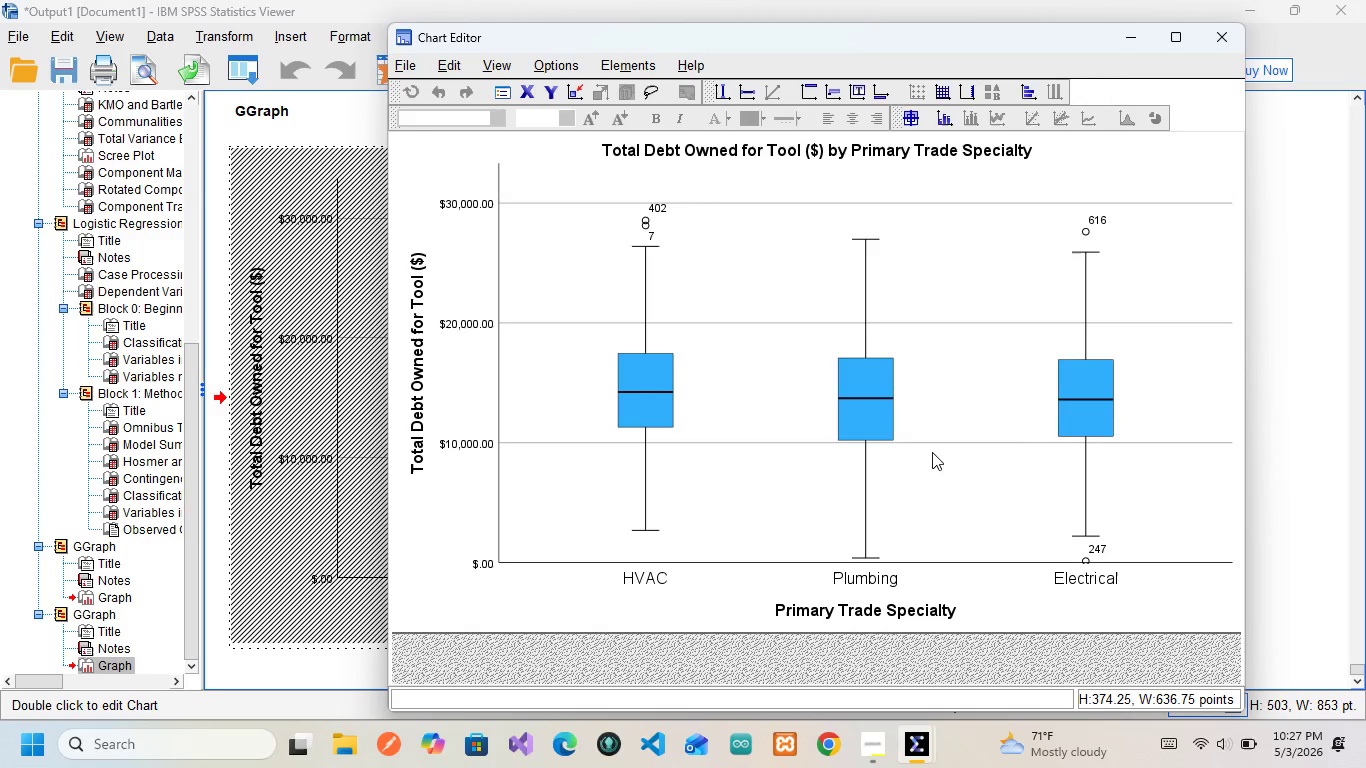 
wait(8.94)
 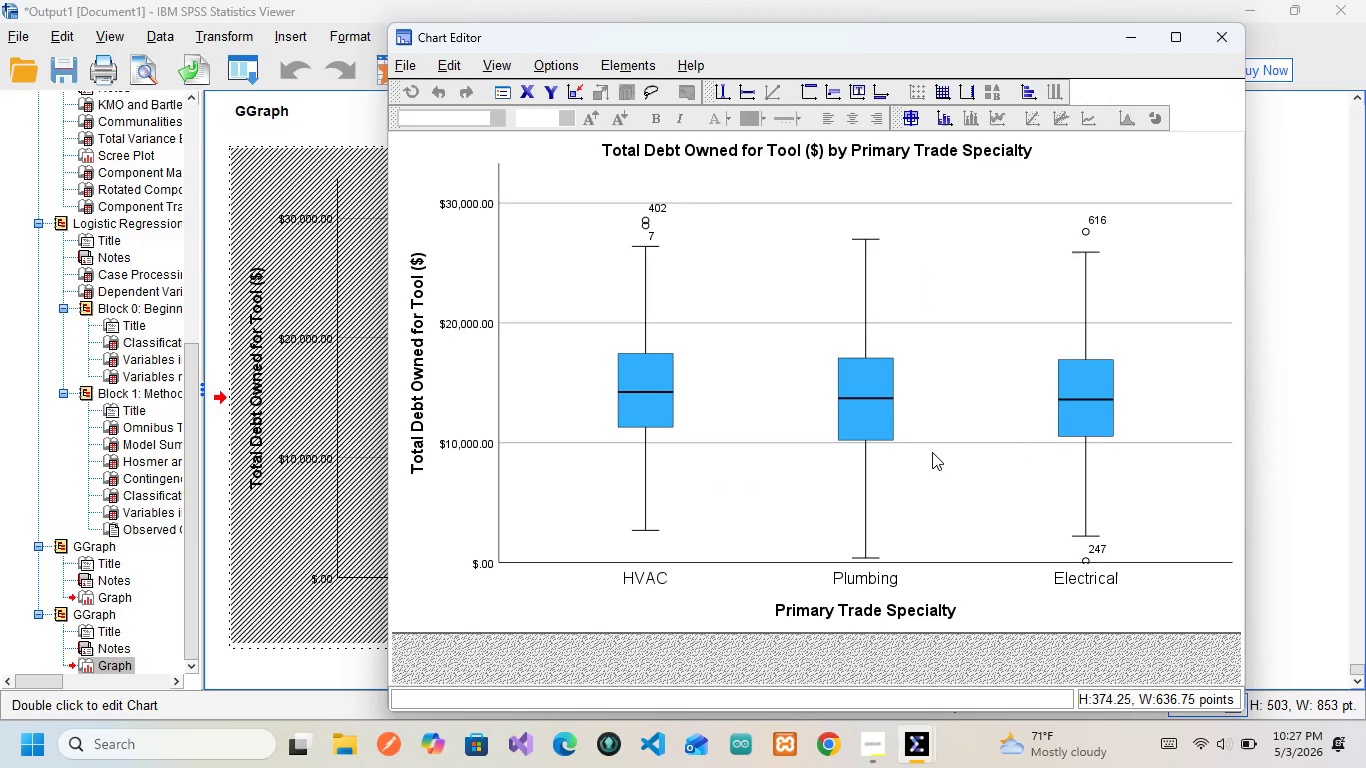 
left_click([944, 122])
 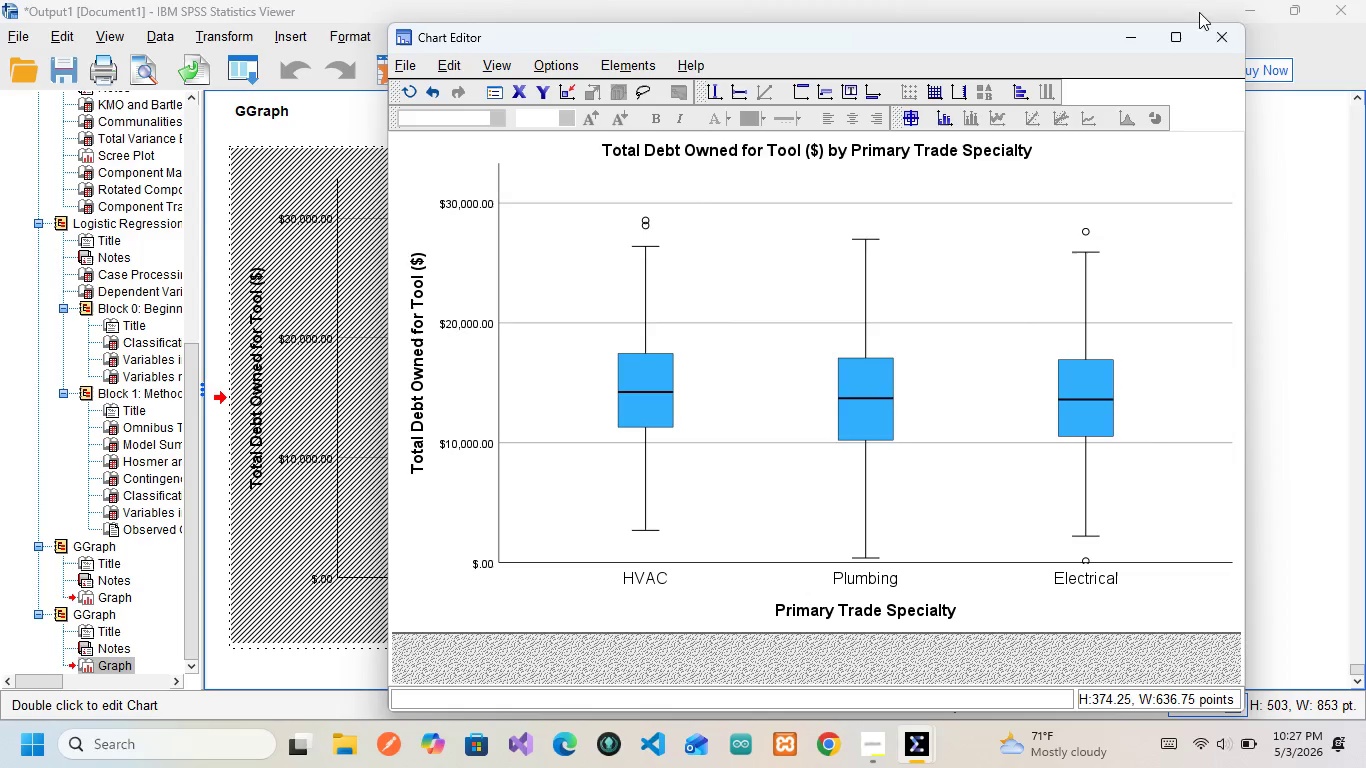 
left_click([1212, 38])
 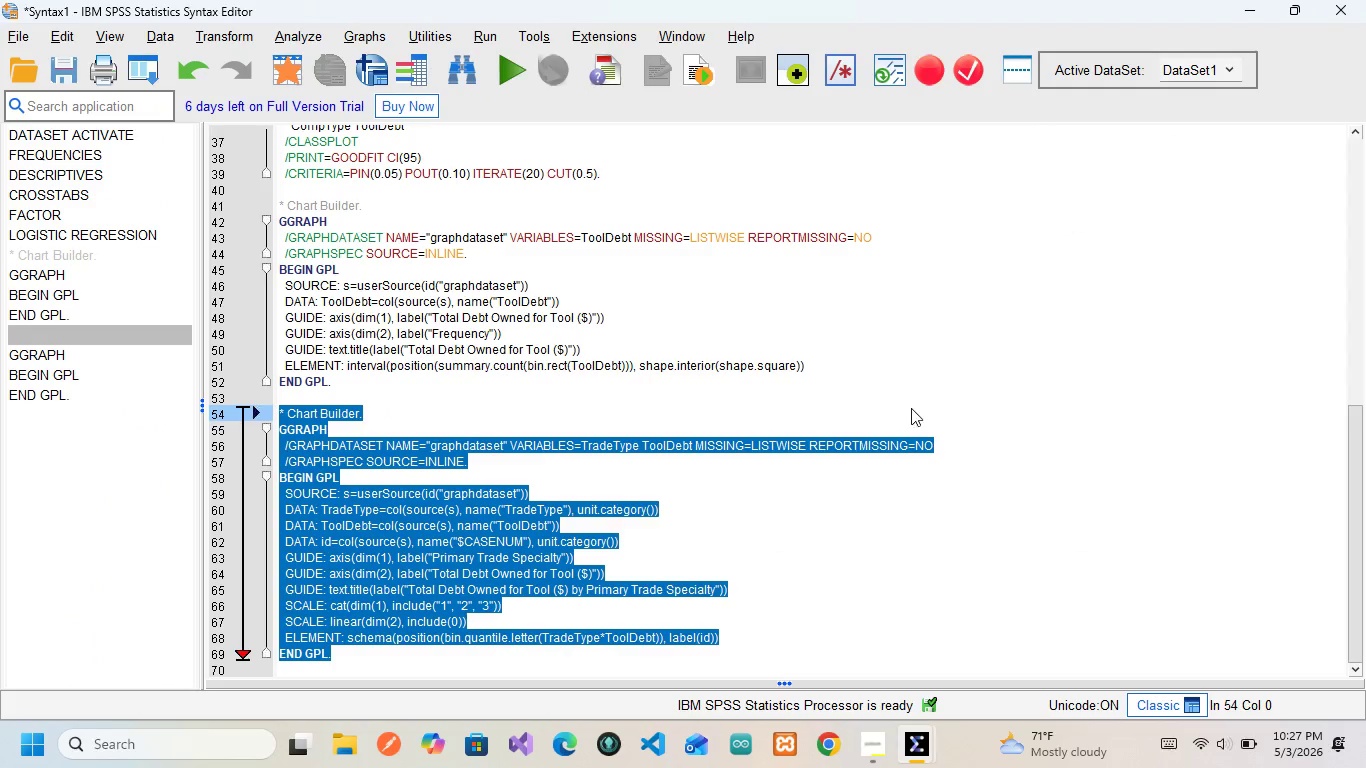 
left_click([902, 431])
 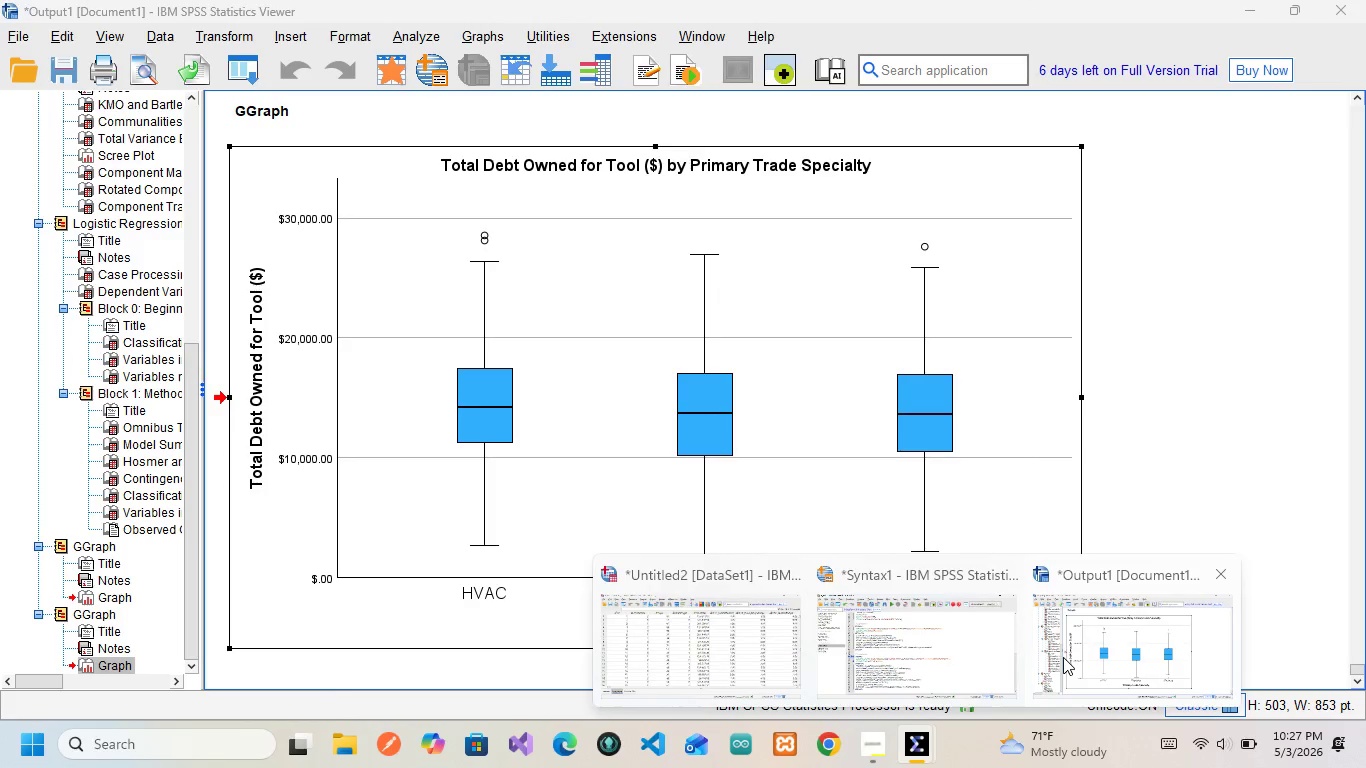 
wait(8.2)
 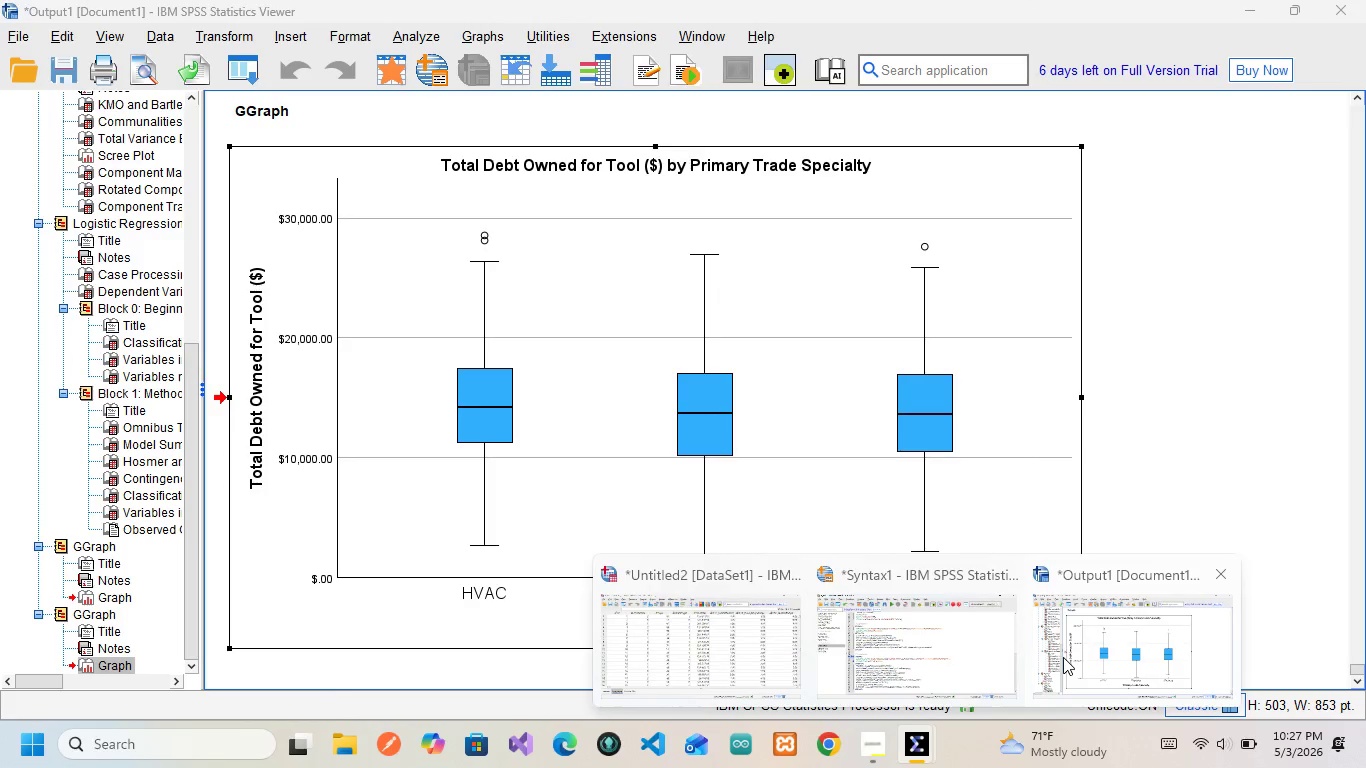 
left_click([1126, 639])
 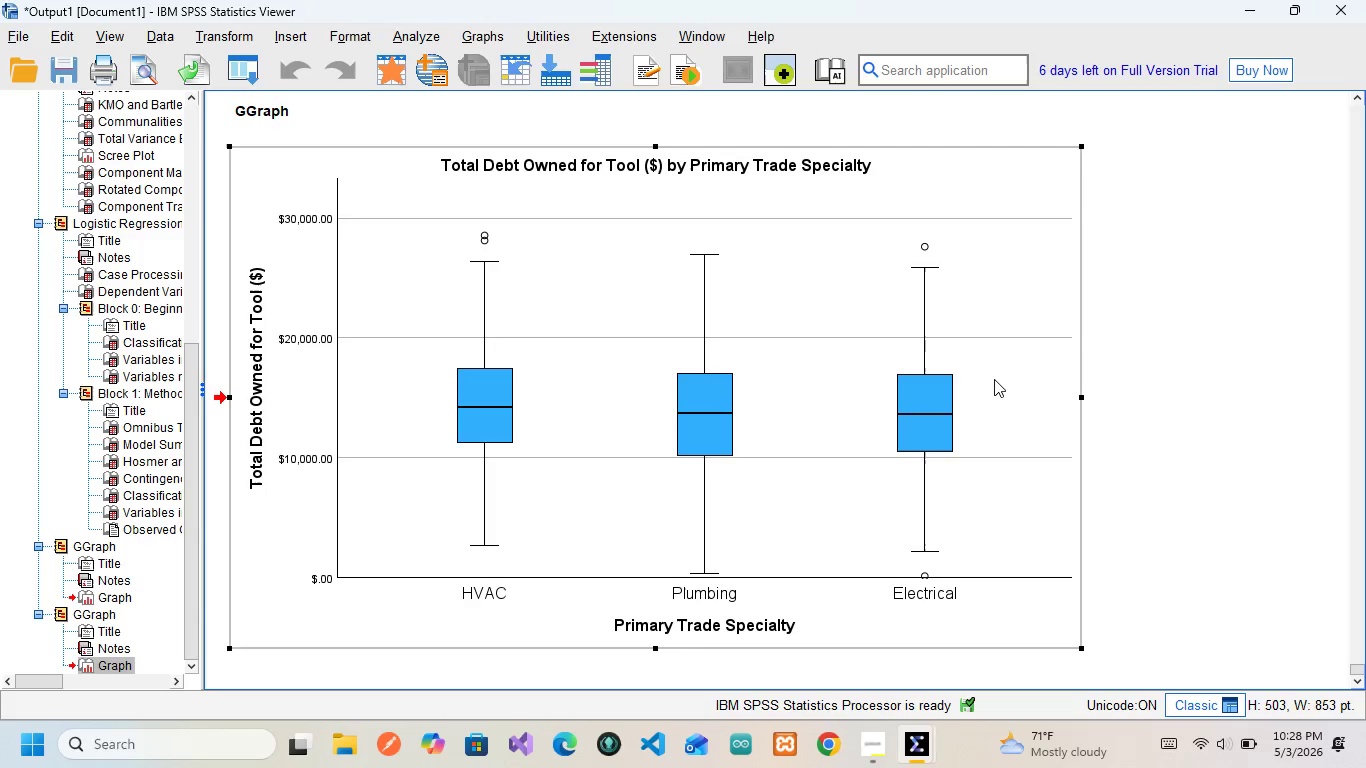 
wait(19.52)
 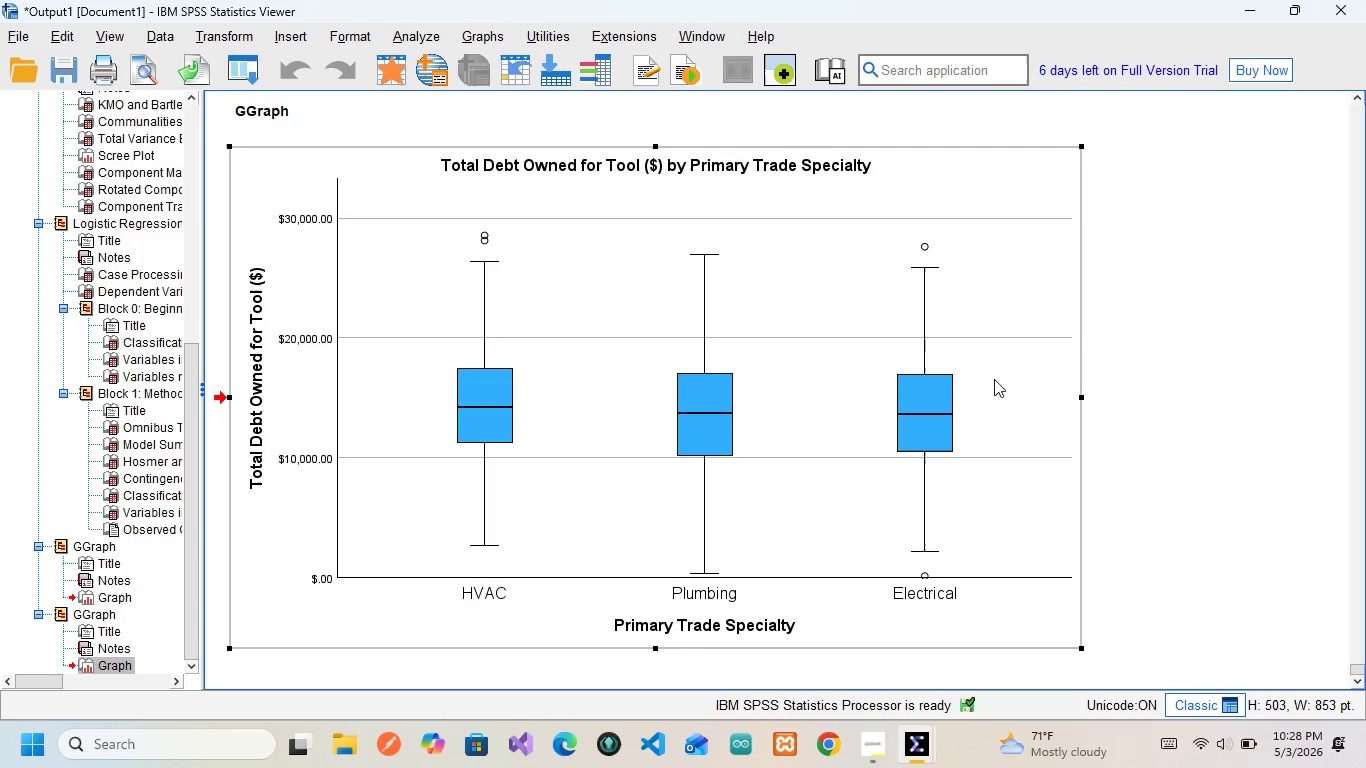 
left_click([476, 37])
 